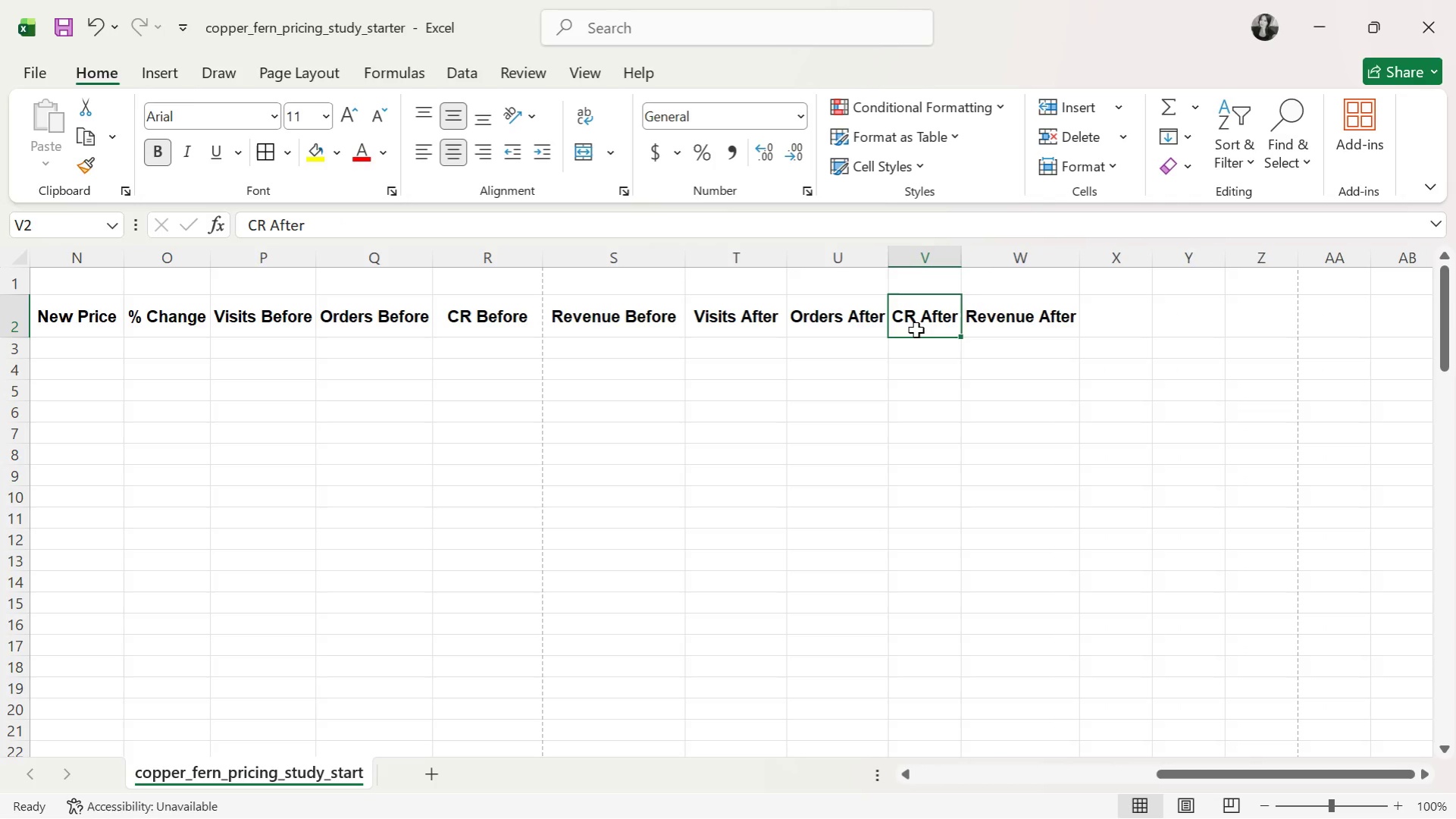 
wait(5.22)
 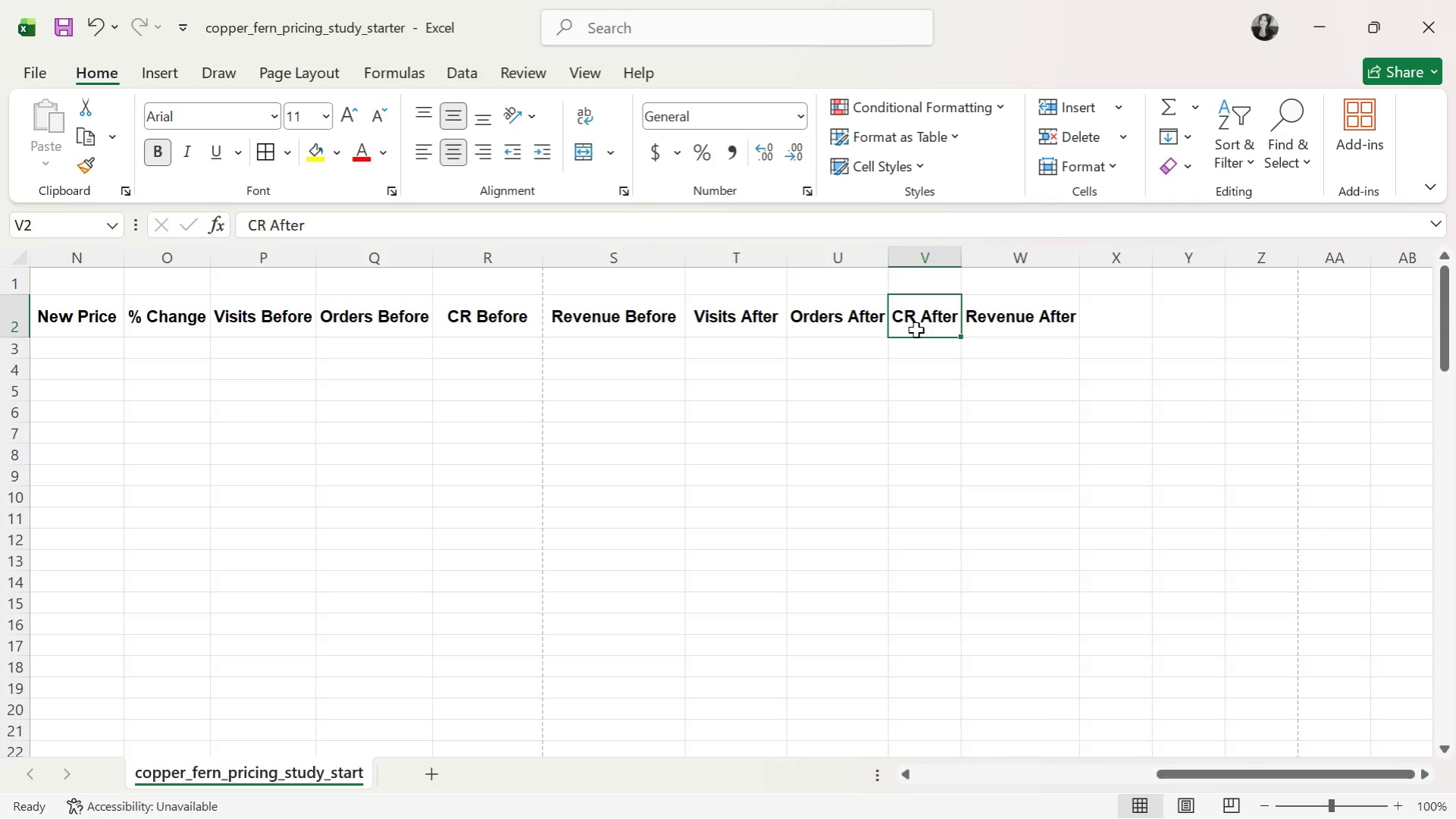 
left_click([848, 328])
 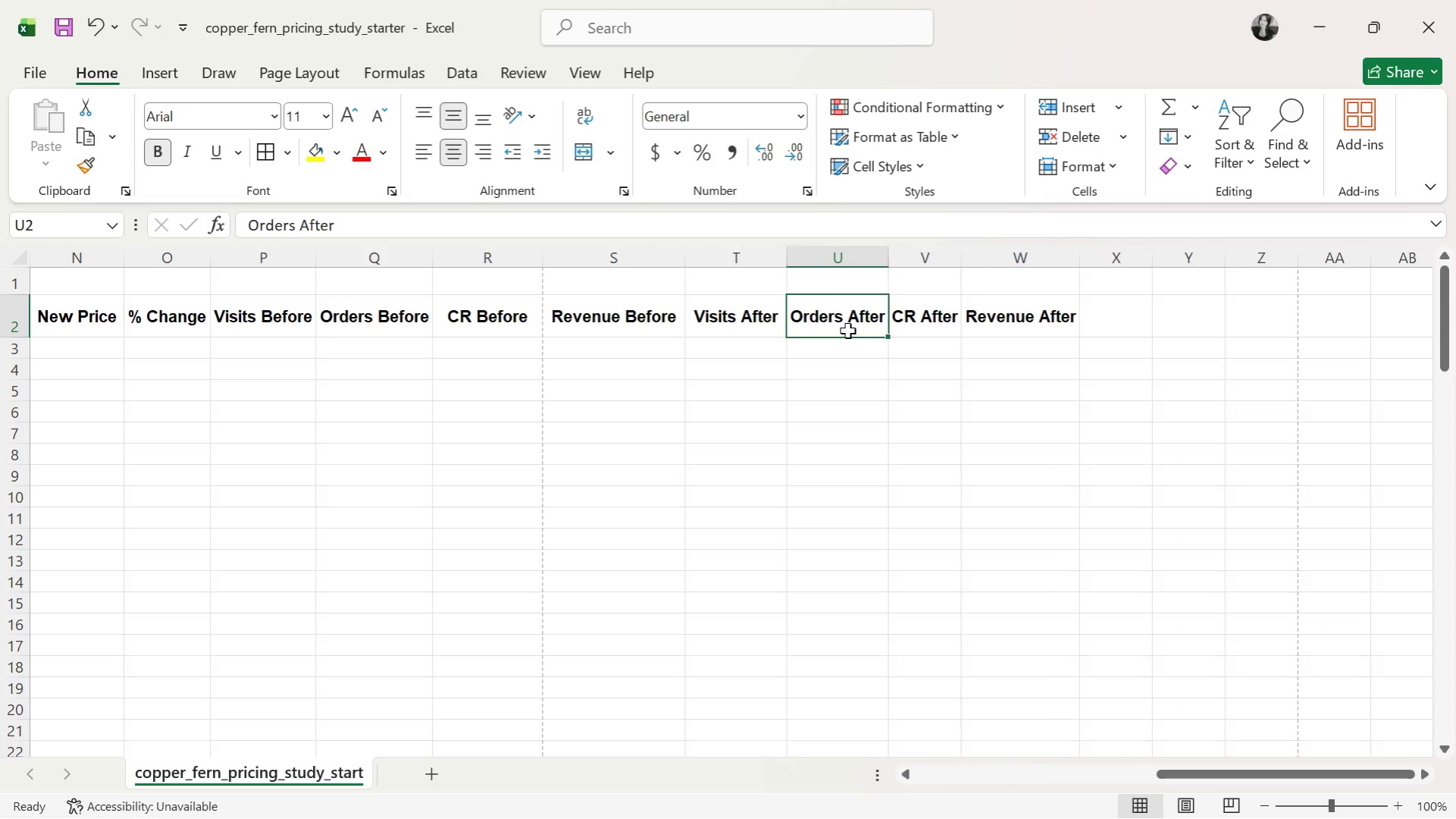 
wait(9.66)
 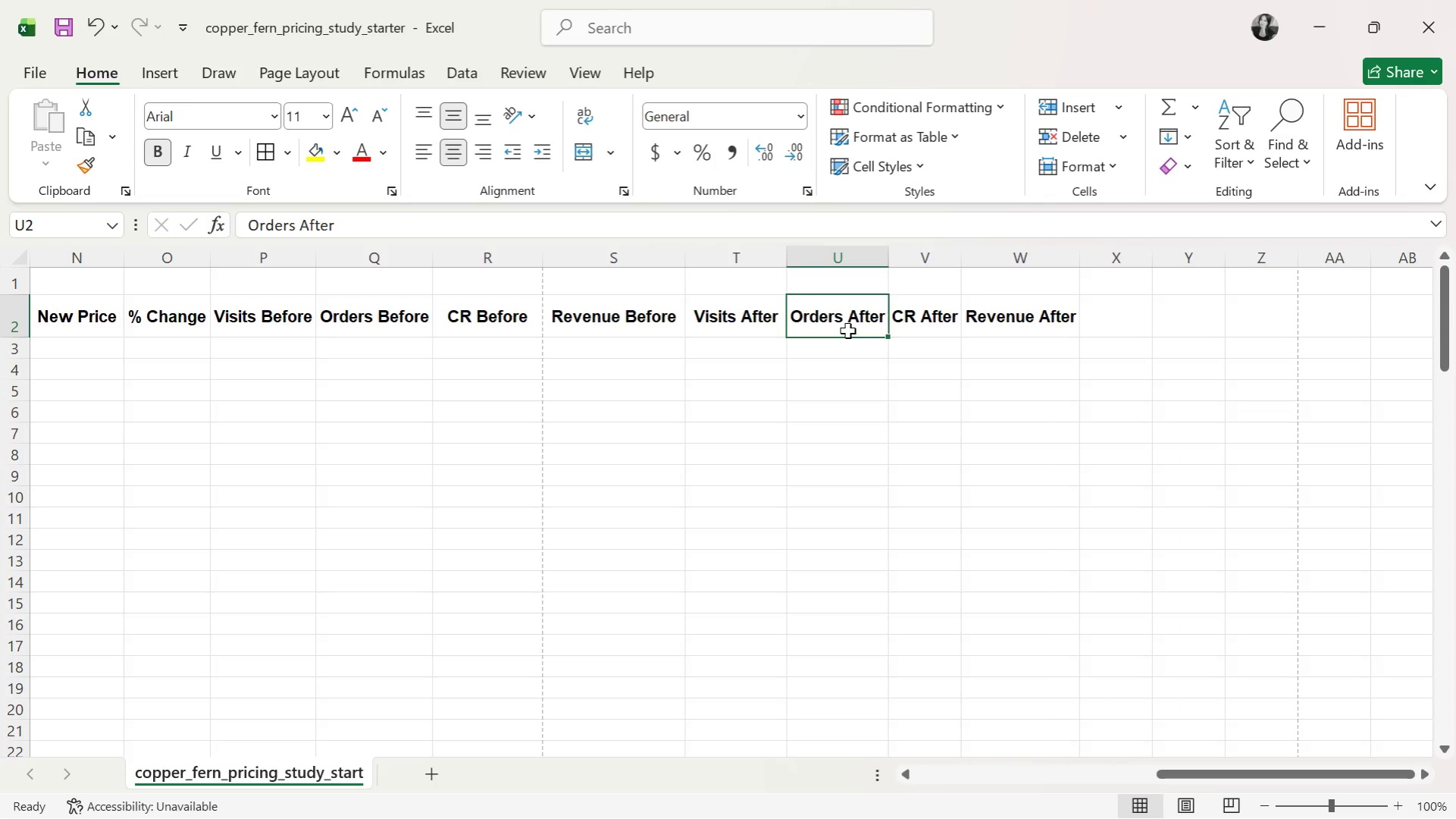 
left_click([952, 324])
 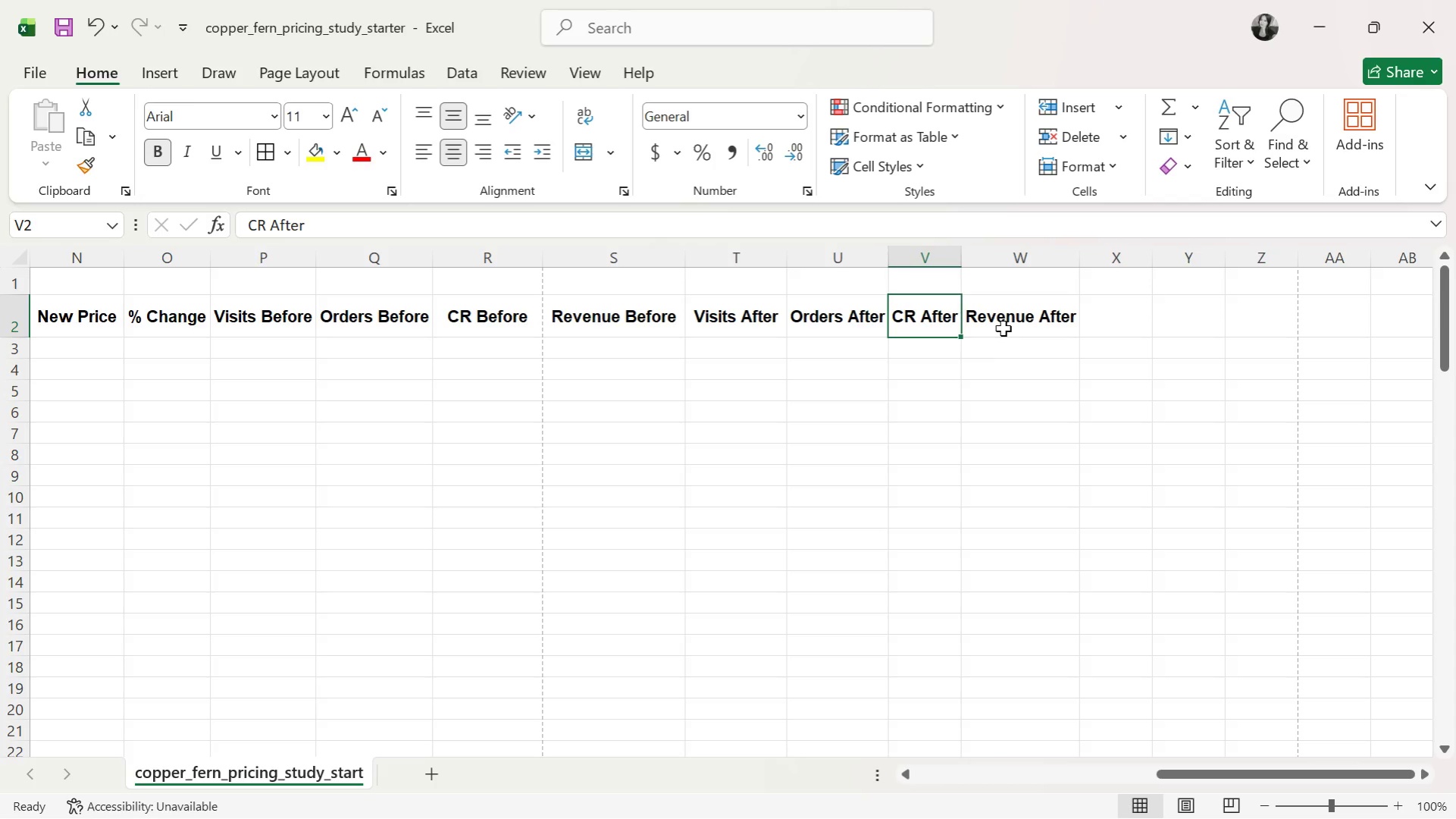 
wait(7.5)
 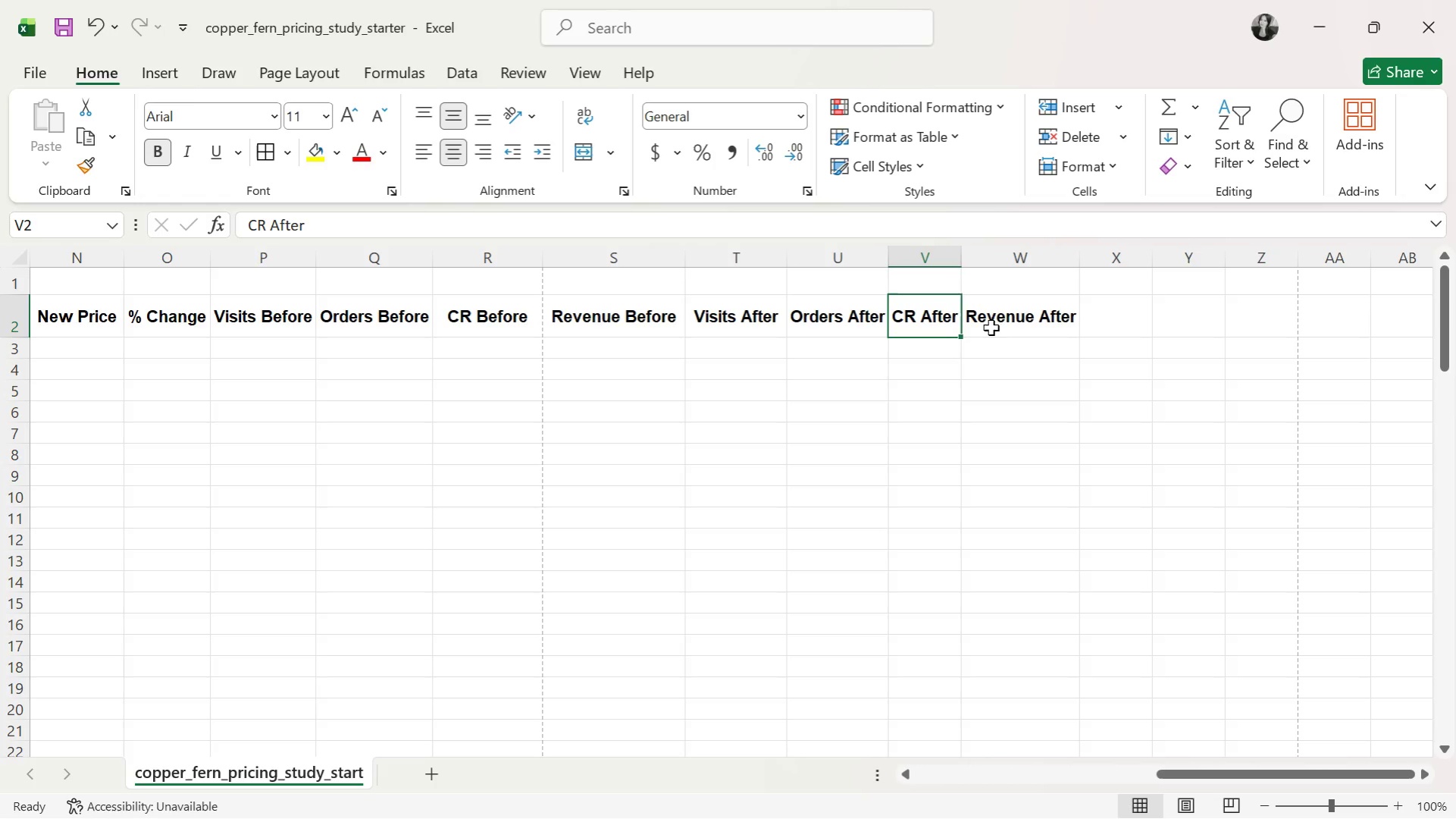 
left_click([1003, 328])
 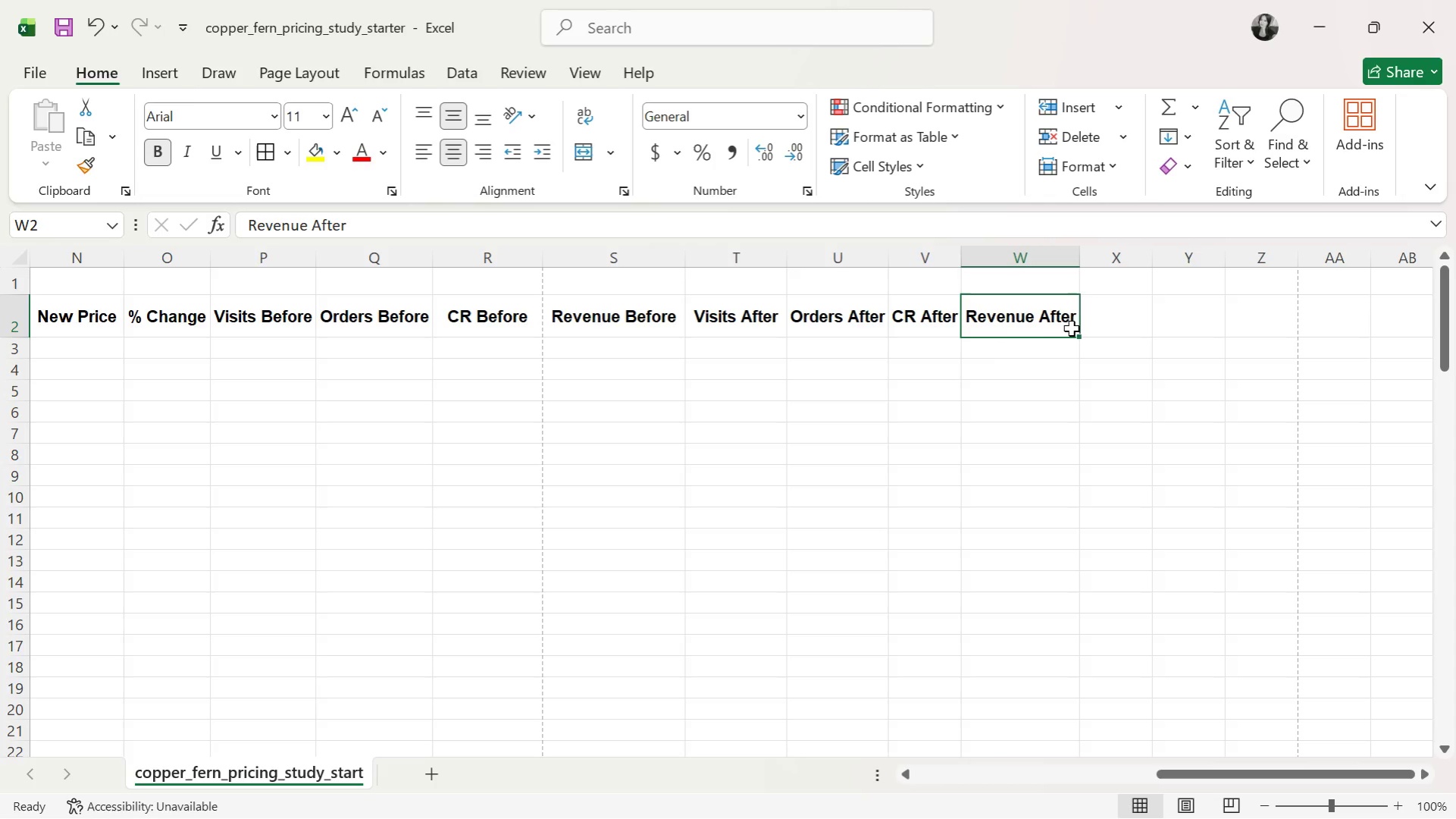 
double_click([1072, 328])
 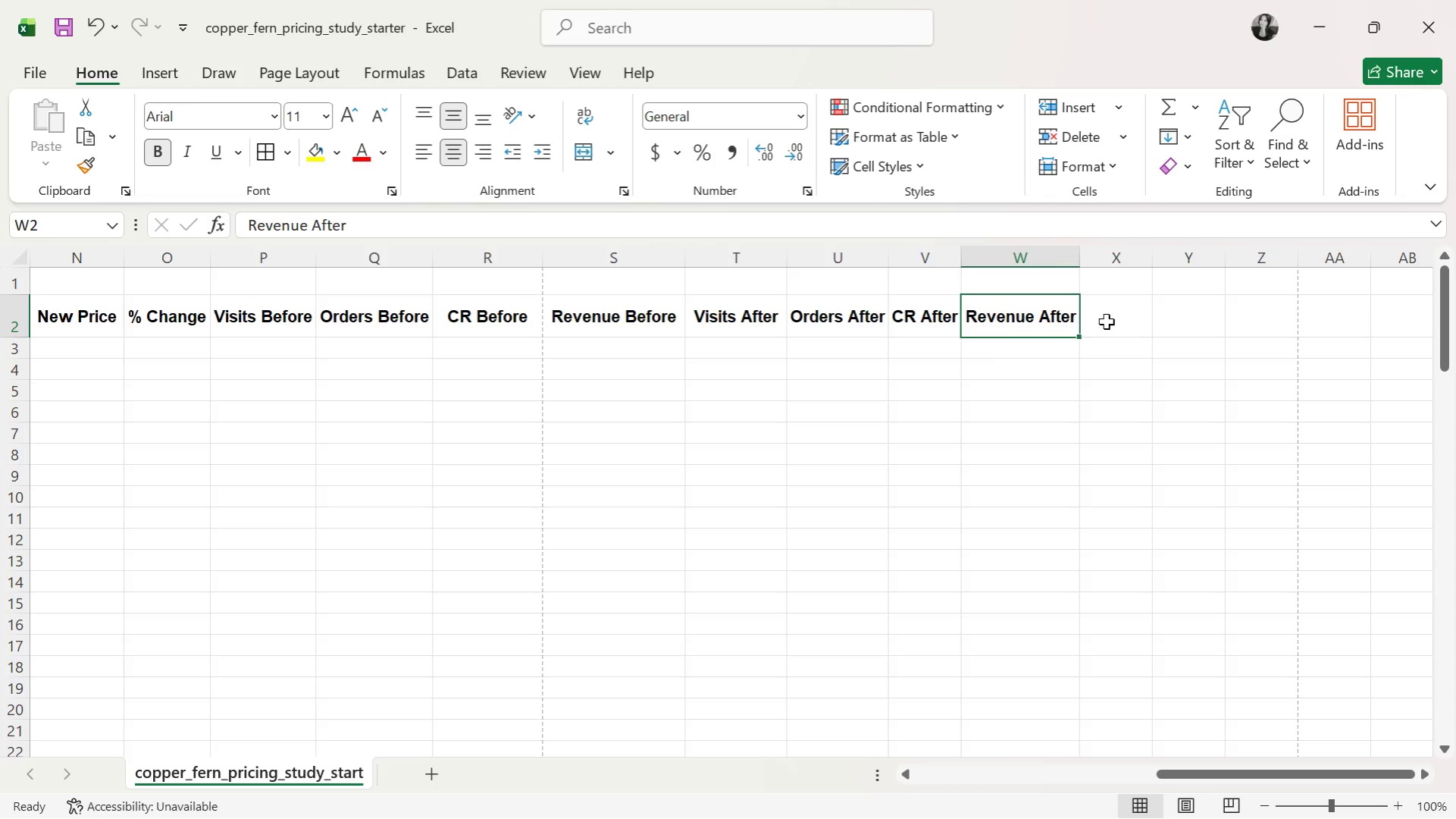 
triple_click([1112, 318])
 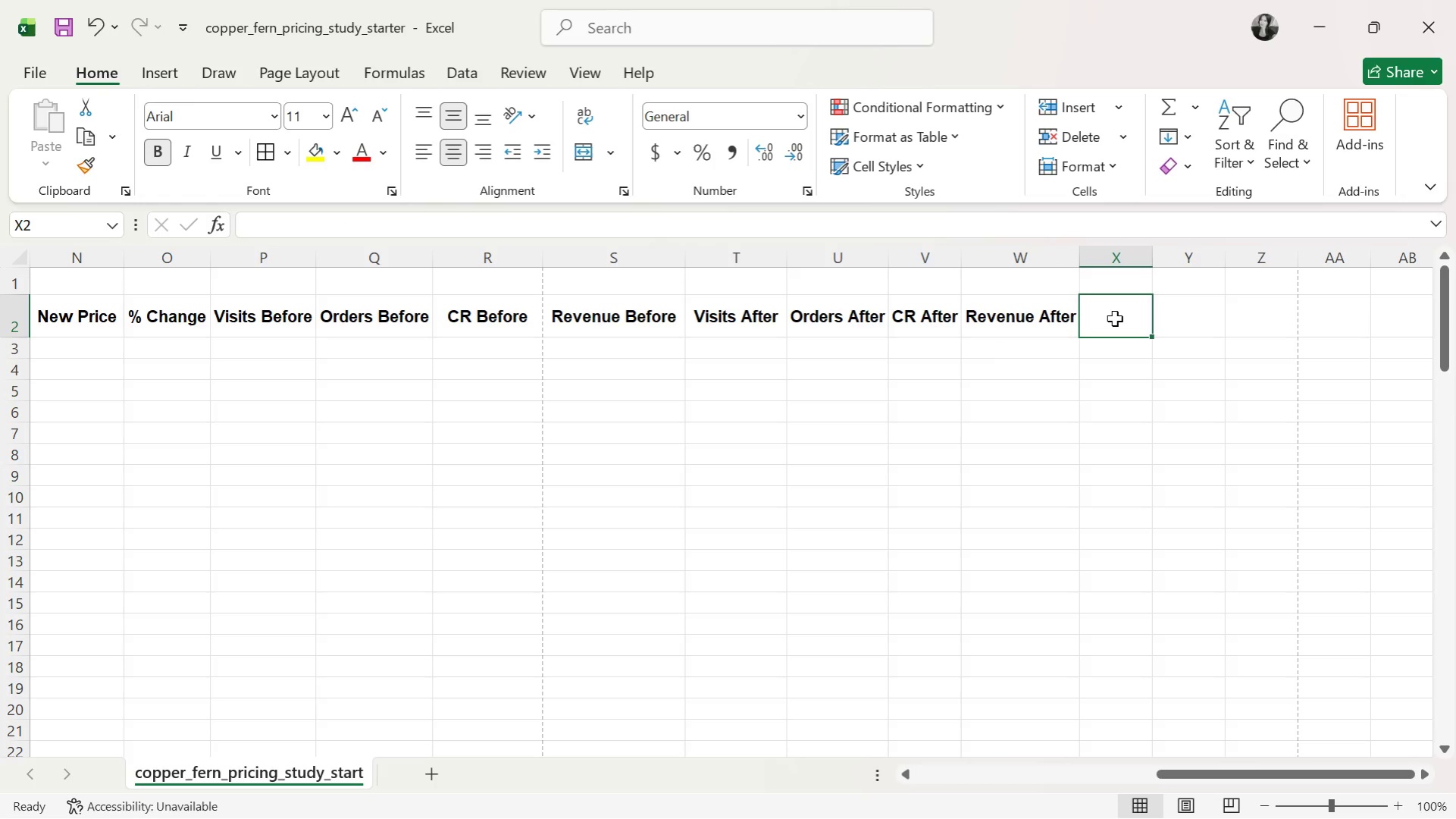 
type(Decision)
 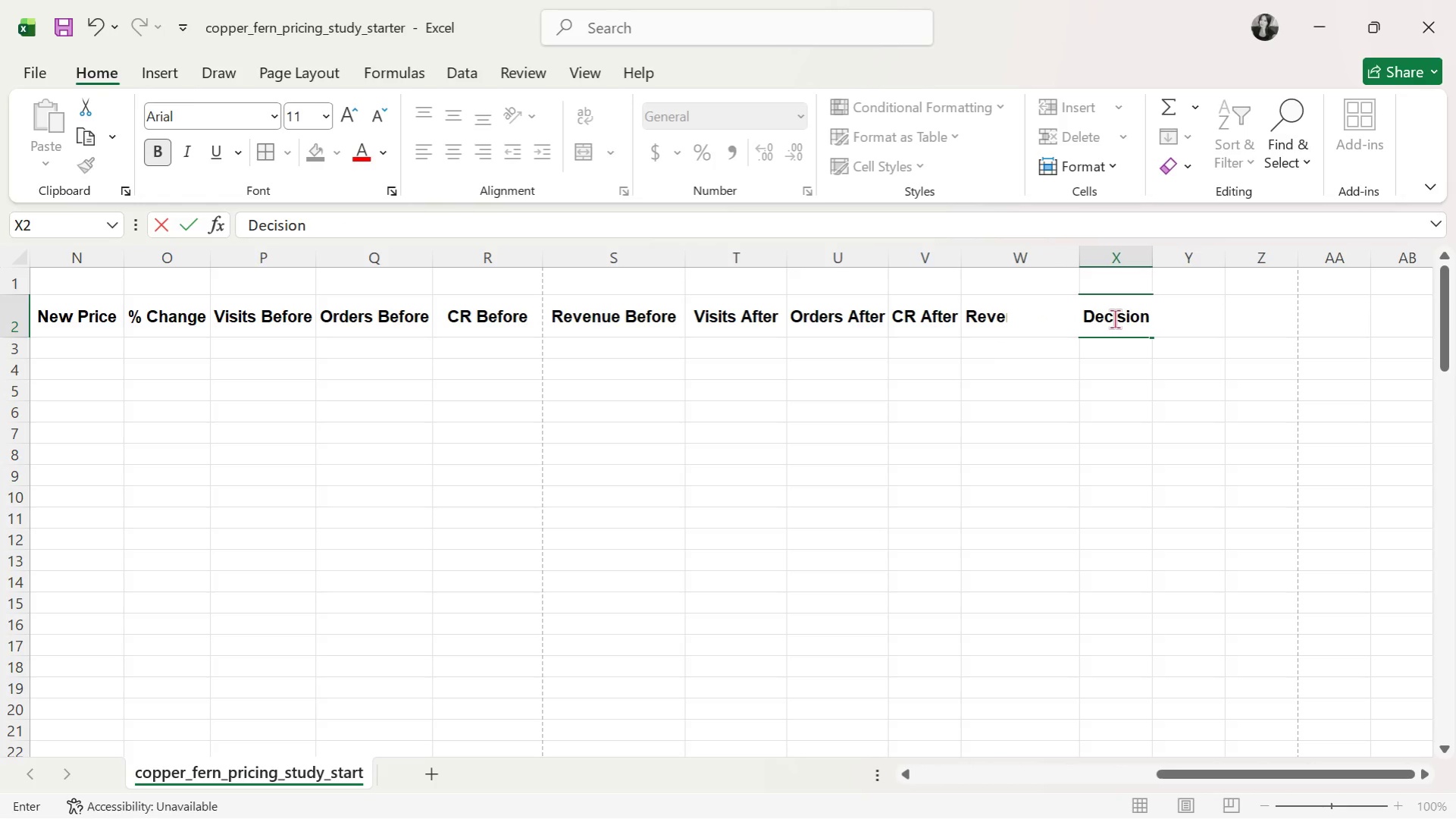 
key(Enter)
 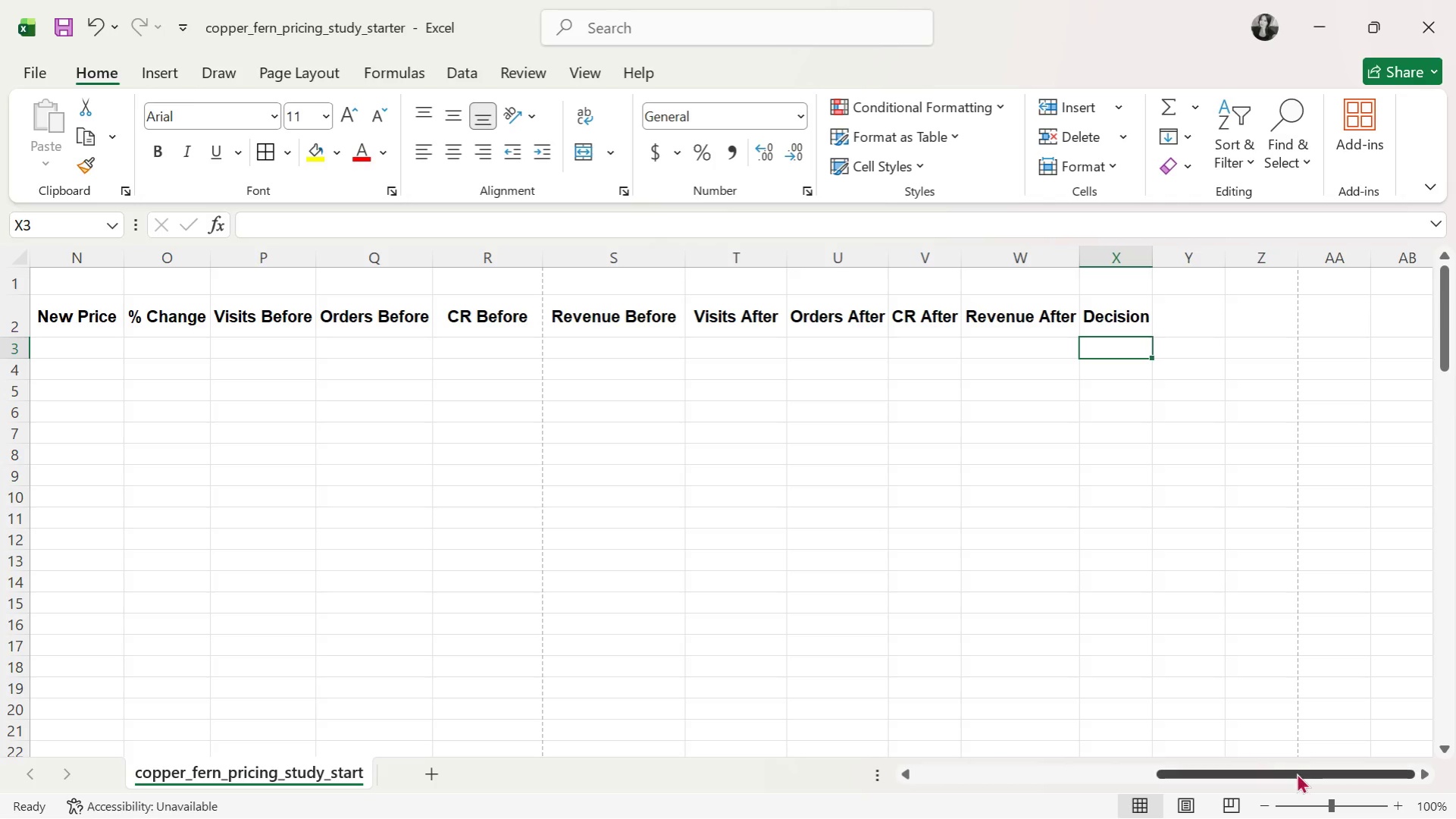 
left_click_drag(start_coordinate=[1309, 777], to_coordinate=[1401, 738])
 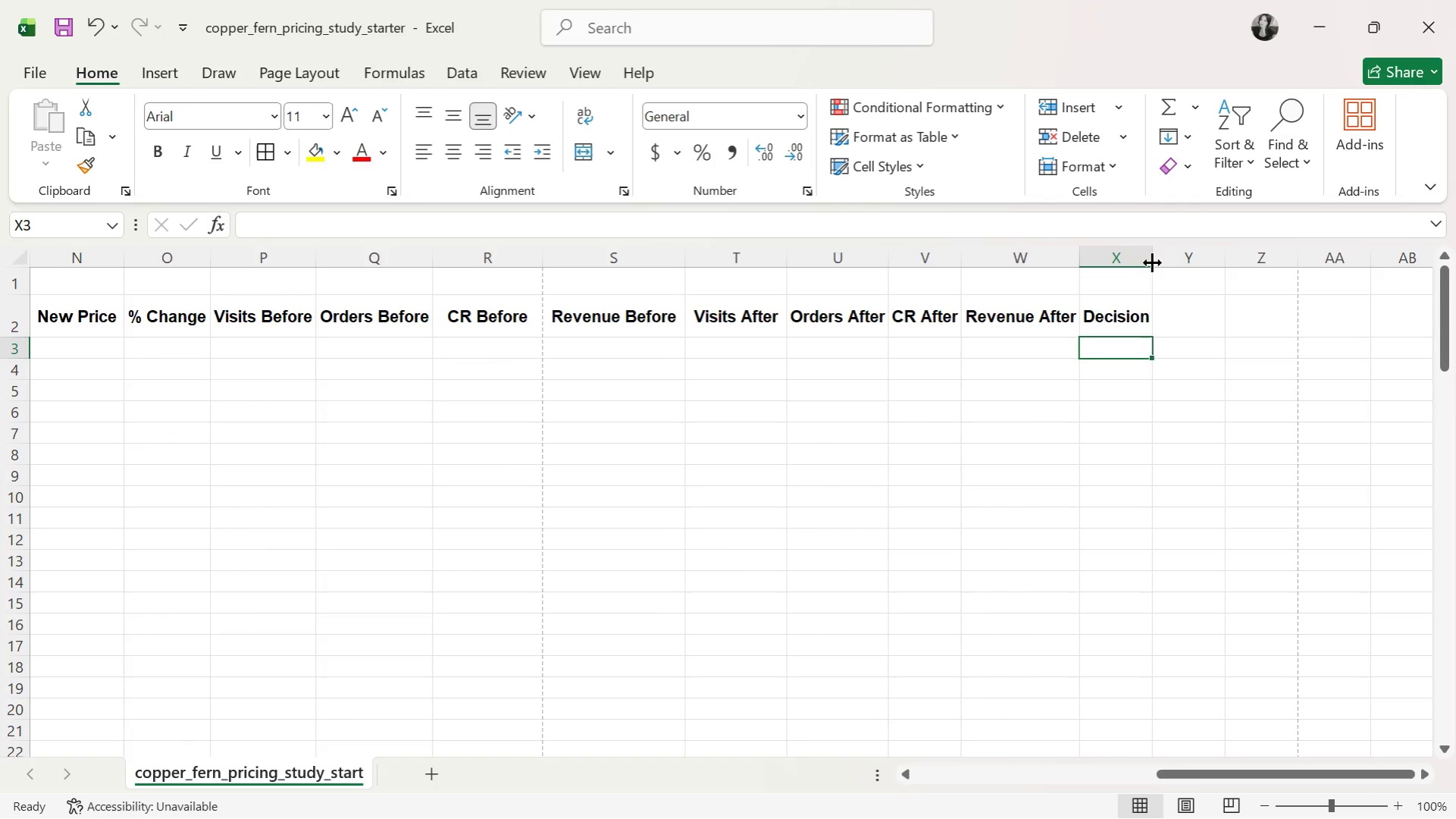 
double_click([1151, 257])
 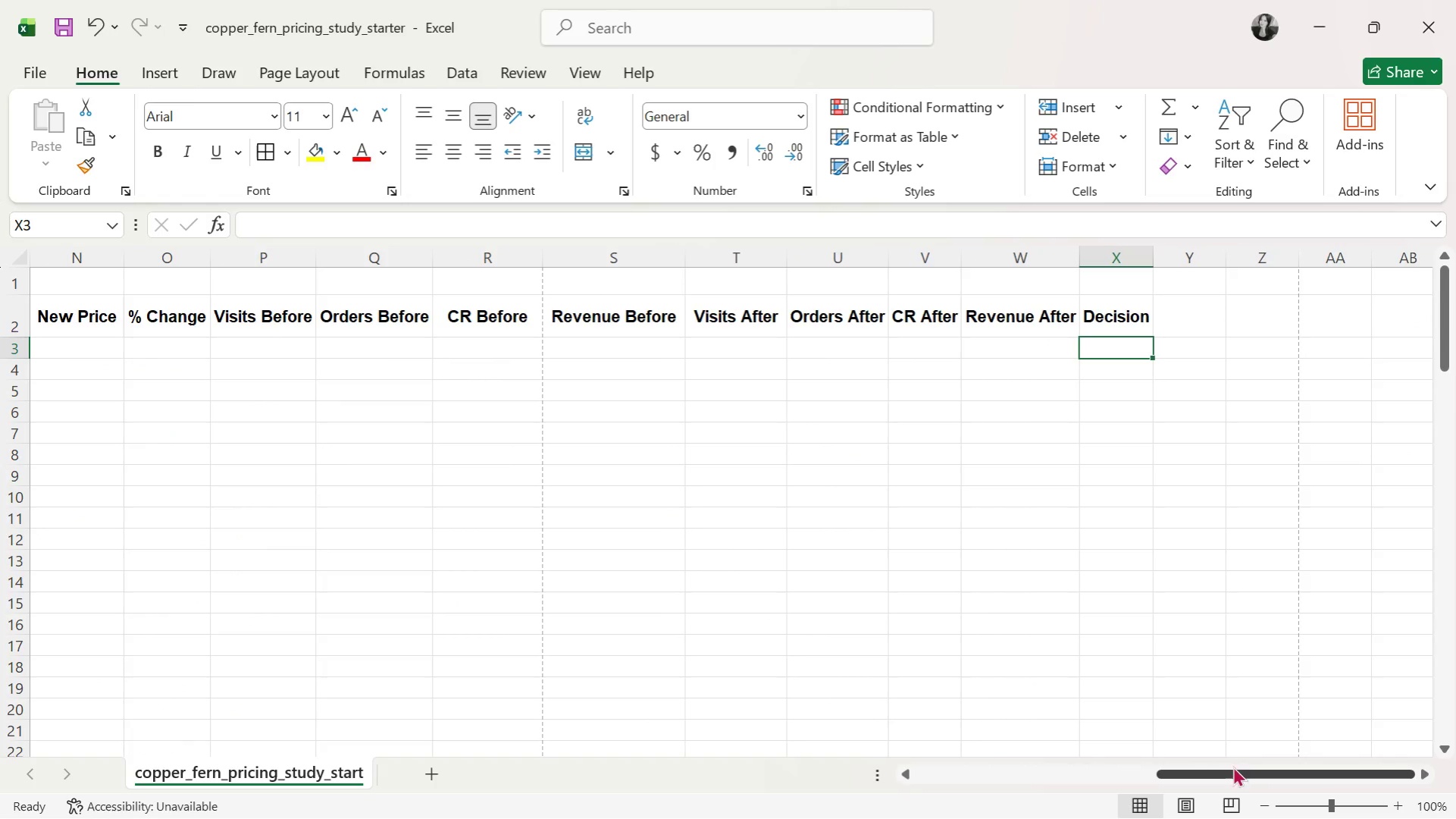 
left_click_drag(start_coordinate=[1245, 775], to_coordinate=[1126, 768])
 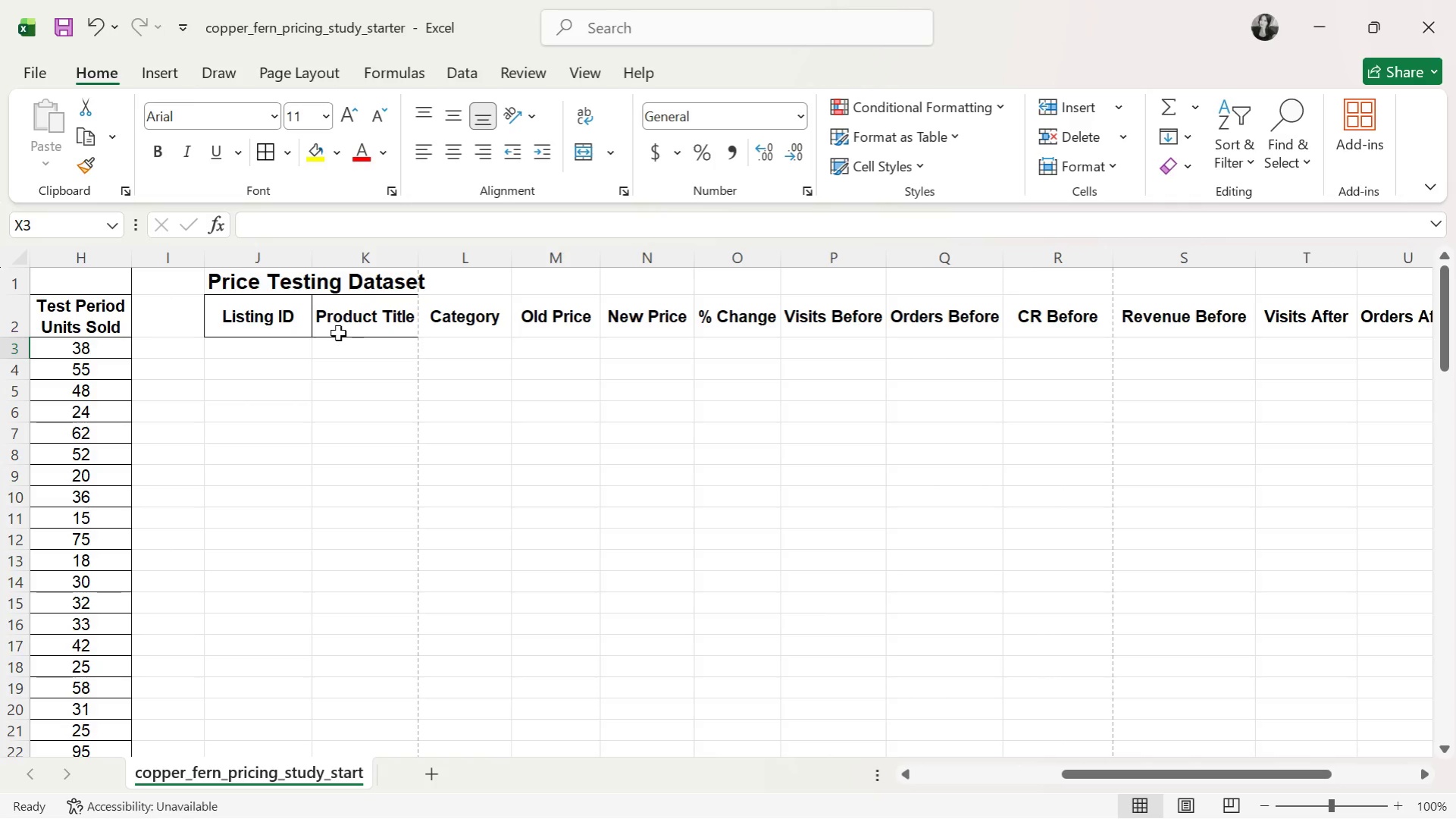 
wait(5.55)
 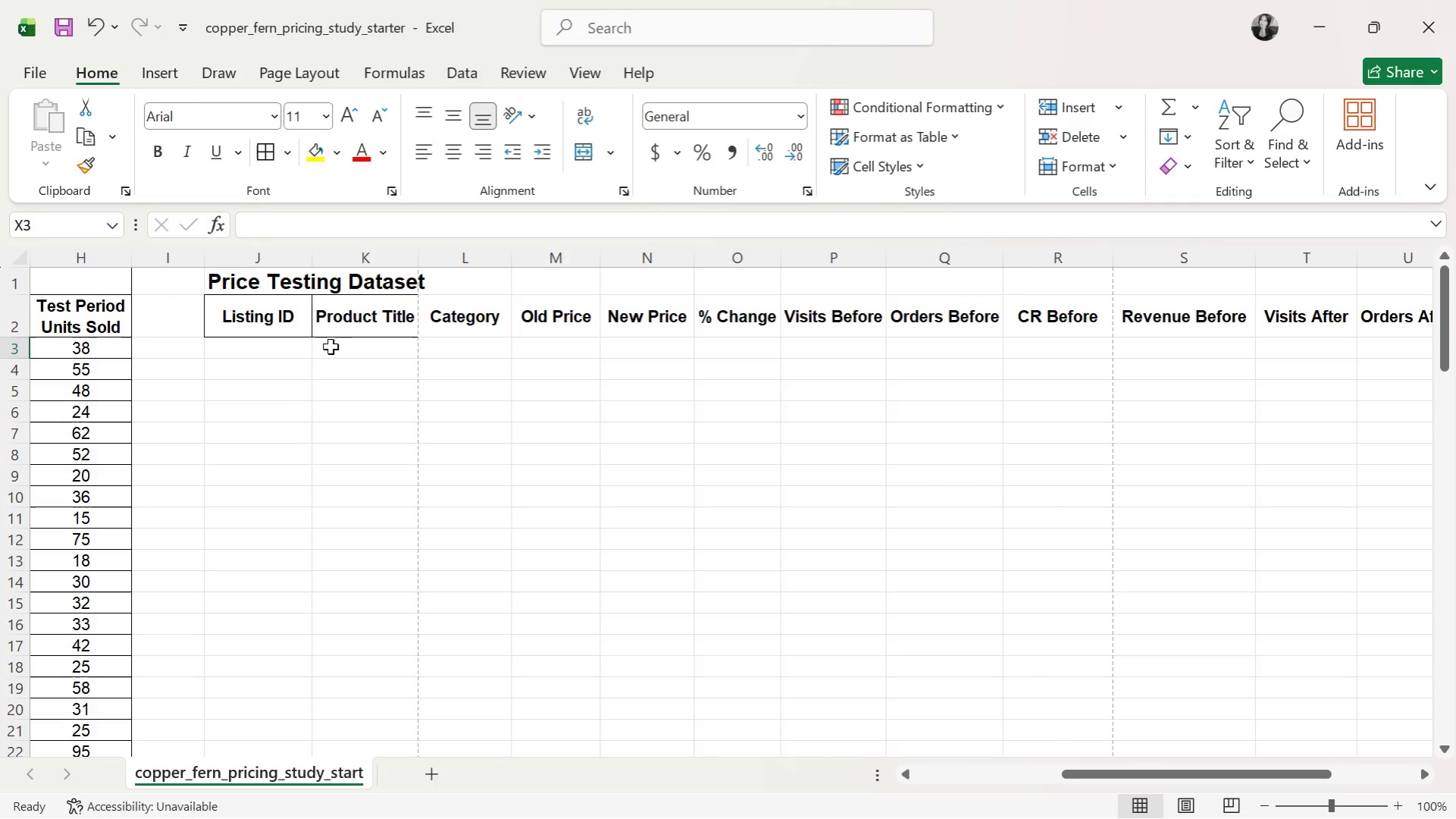 
left_click_drag(start_coordinate=[277, 282], to_coordinate=[1319, 260])
 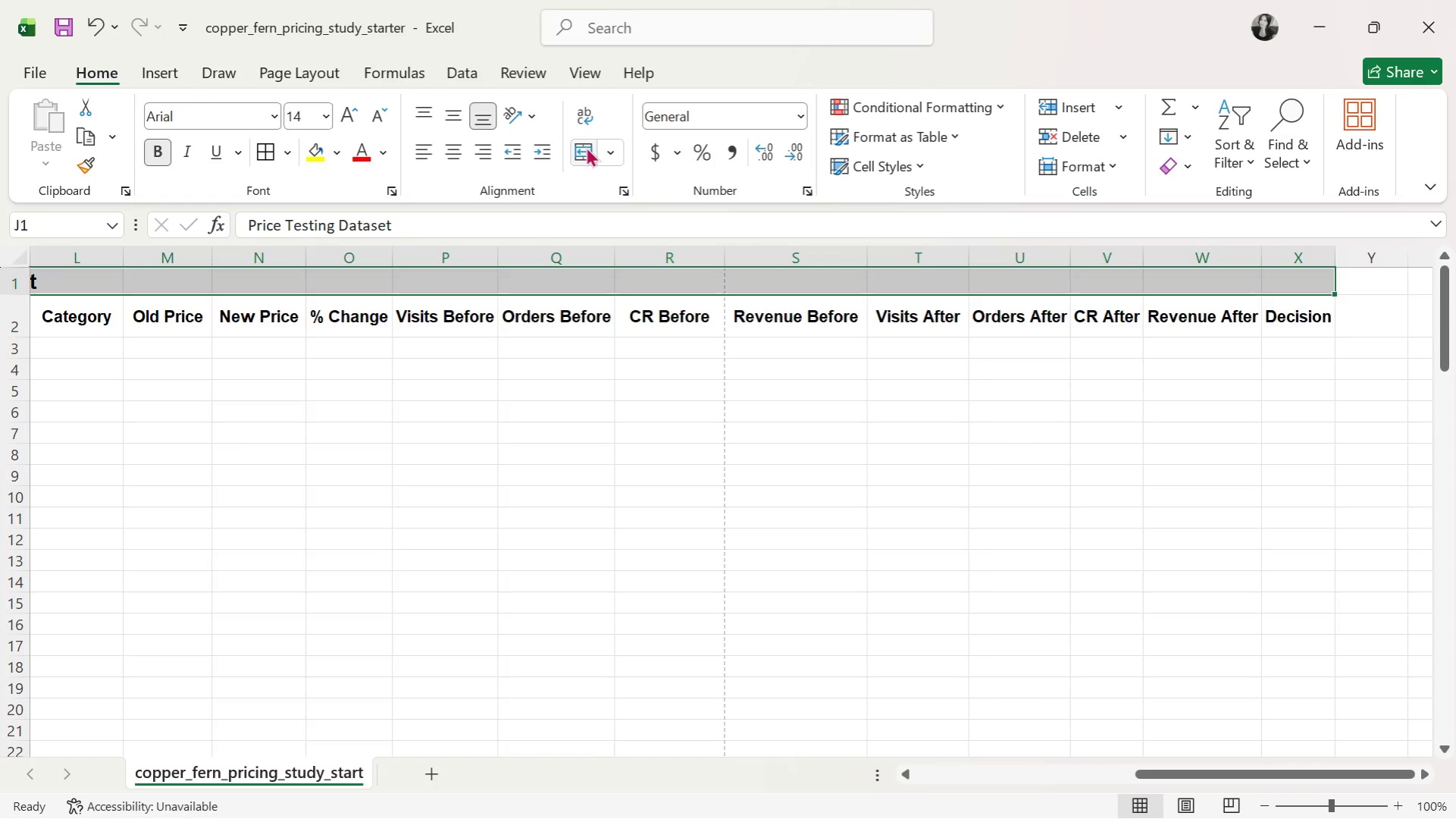 
left_click([581, 152])
 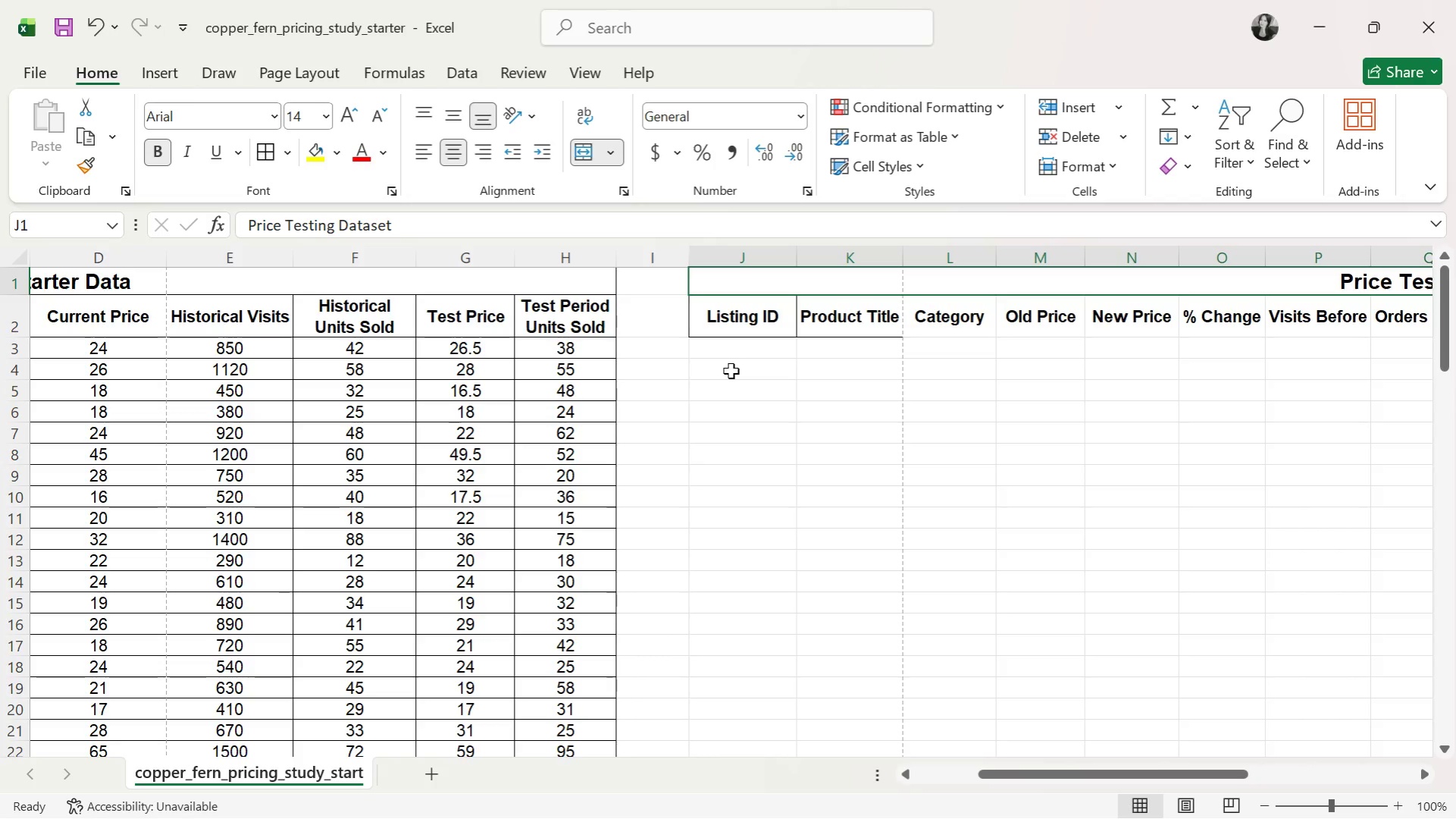 
wait(7.94)
 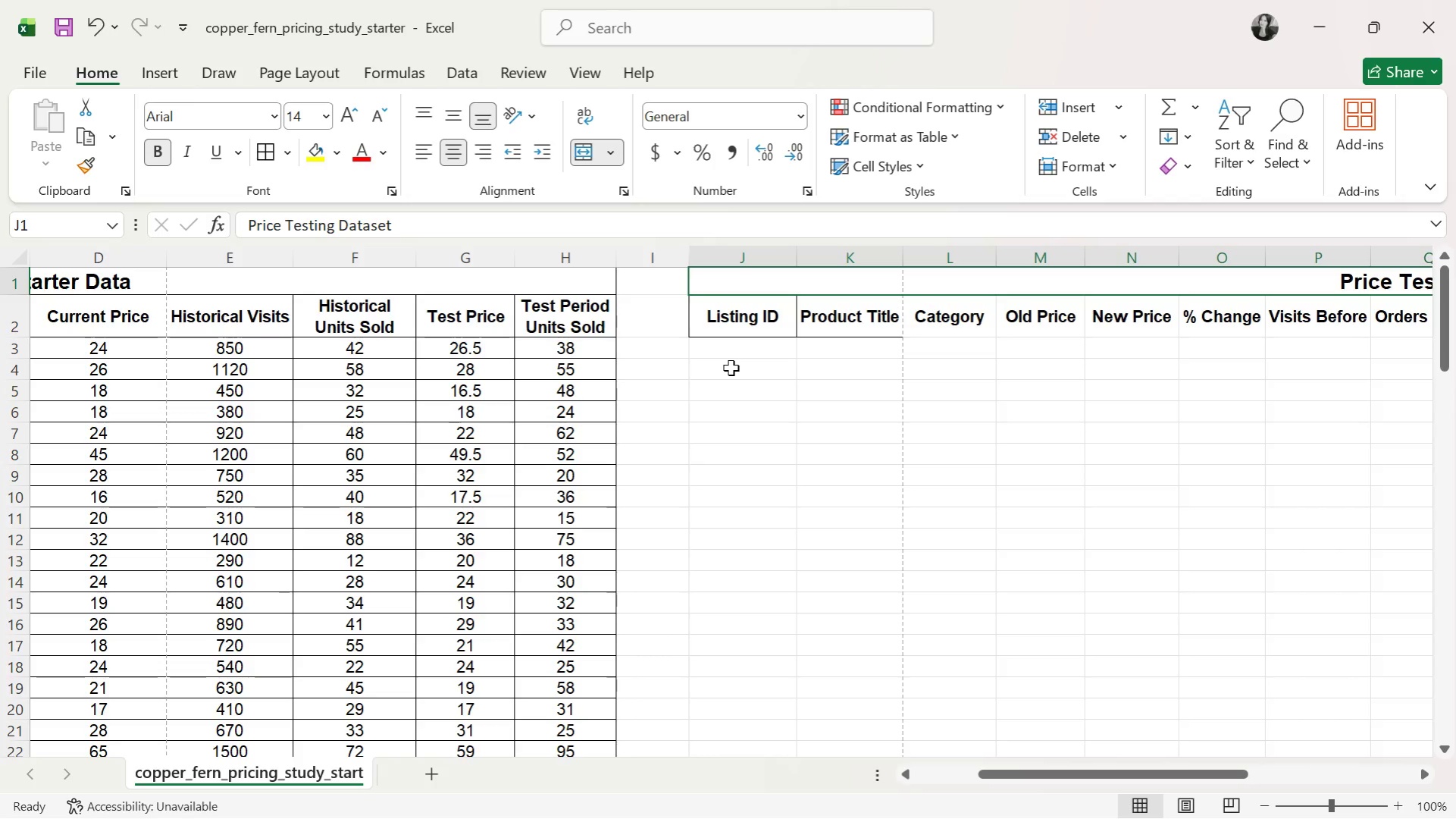 
left_click([745, 281])
 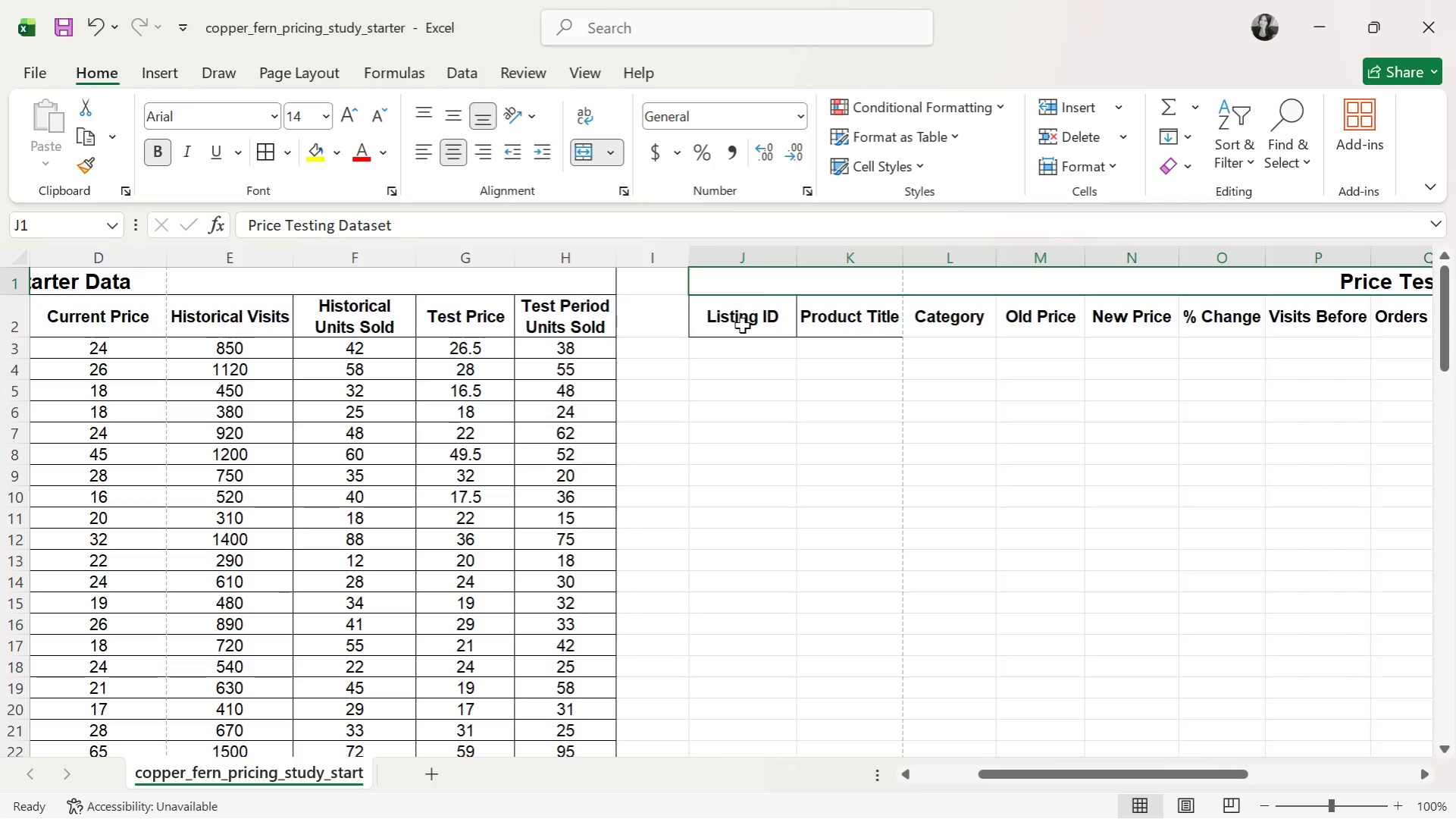 
left_click([747, 350])
 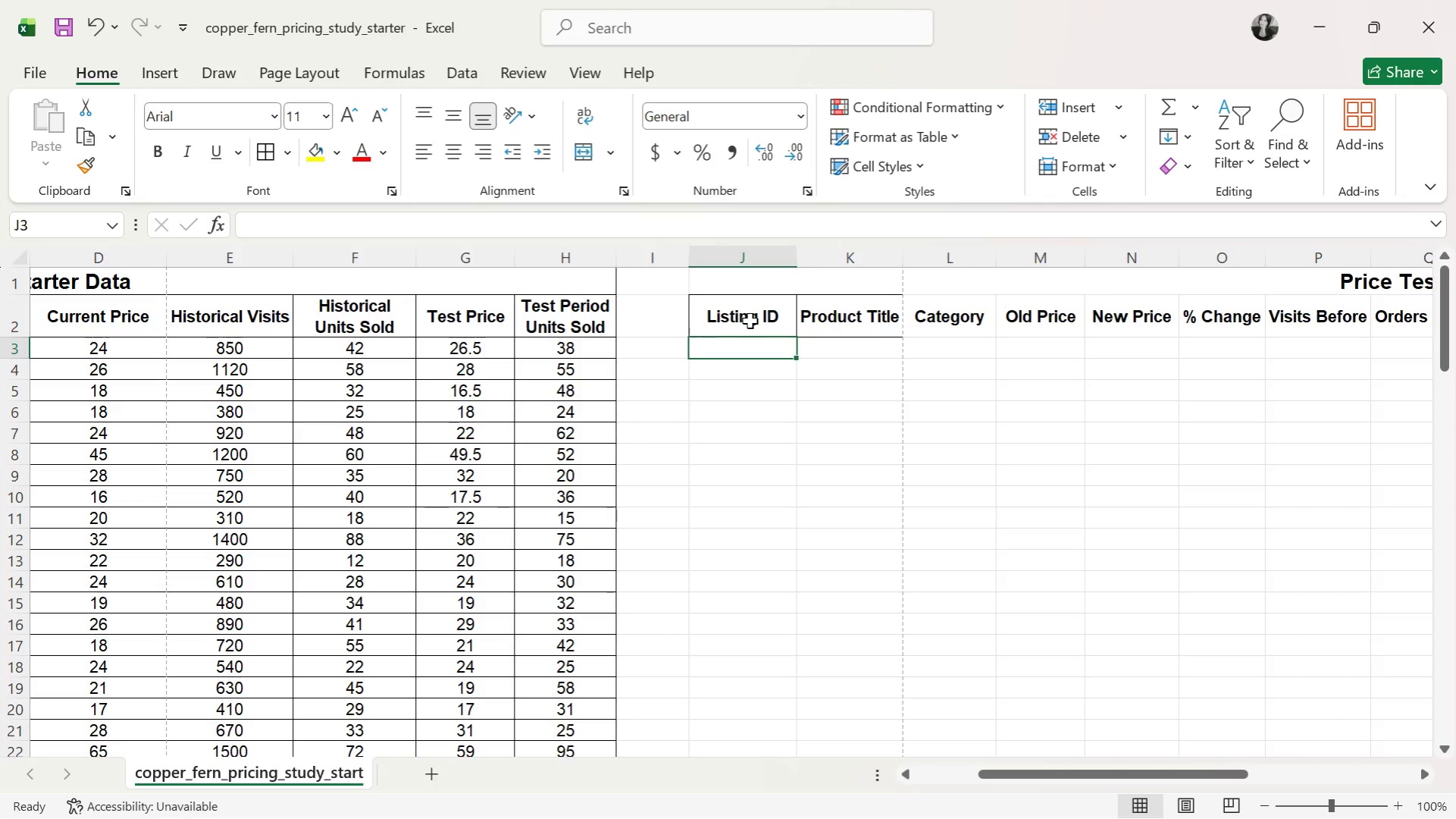 
left_click_drag(start_coordinate=[750, 321], to_coordinate=[1446, 330])
 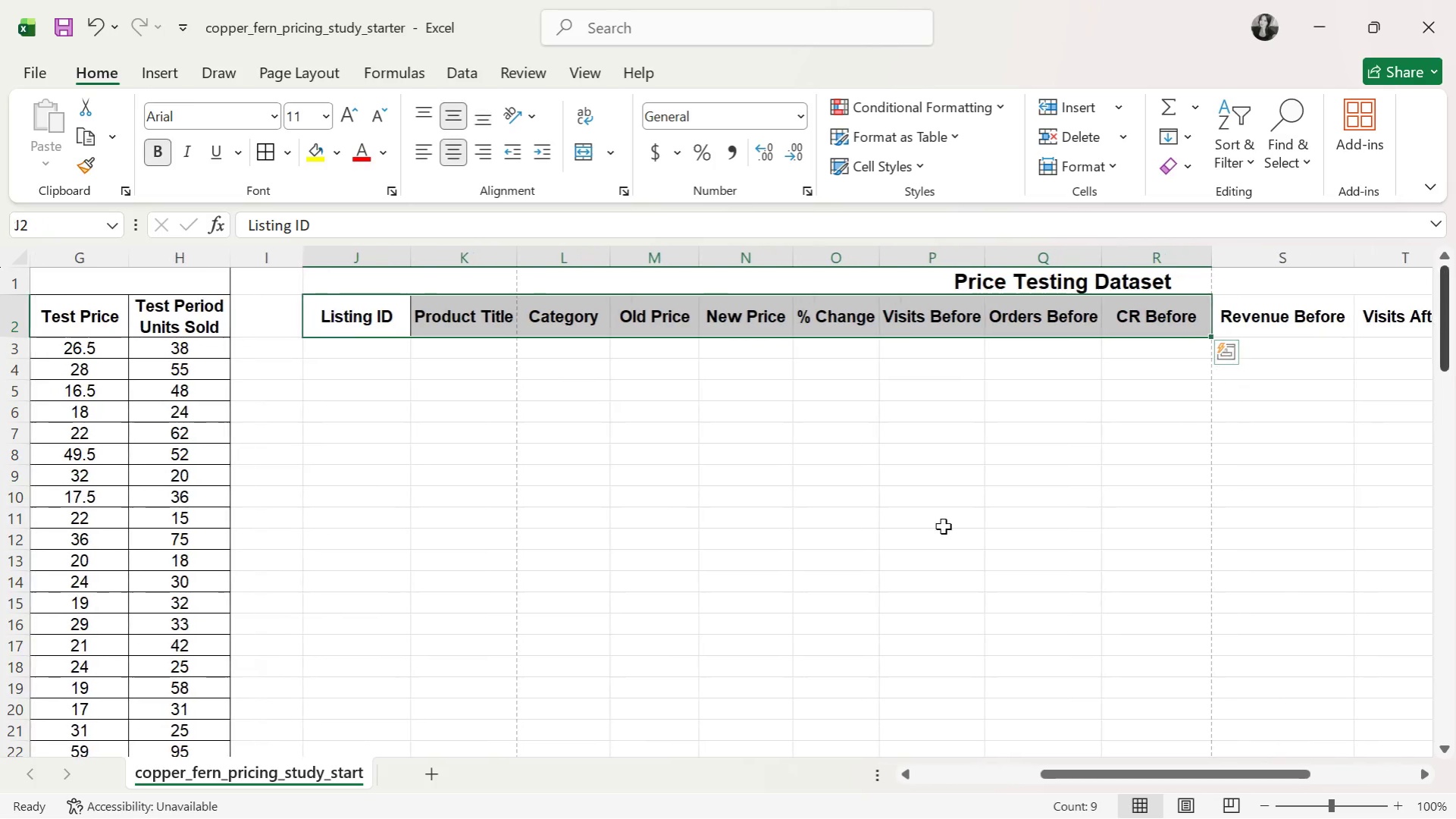 
left_click([872, 566])
 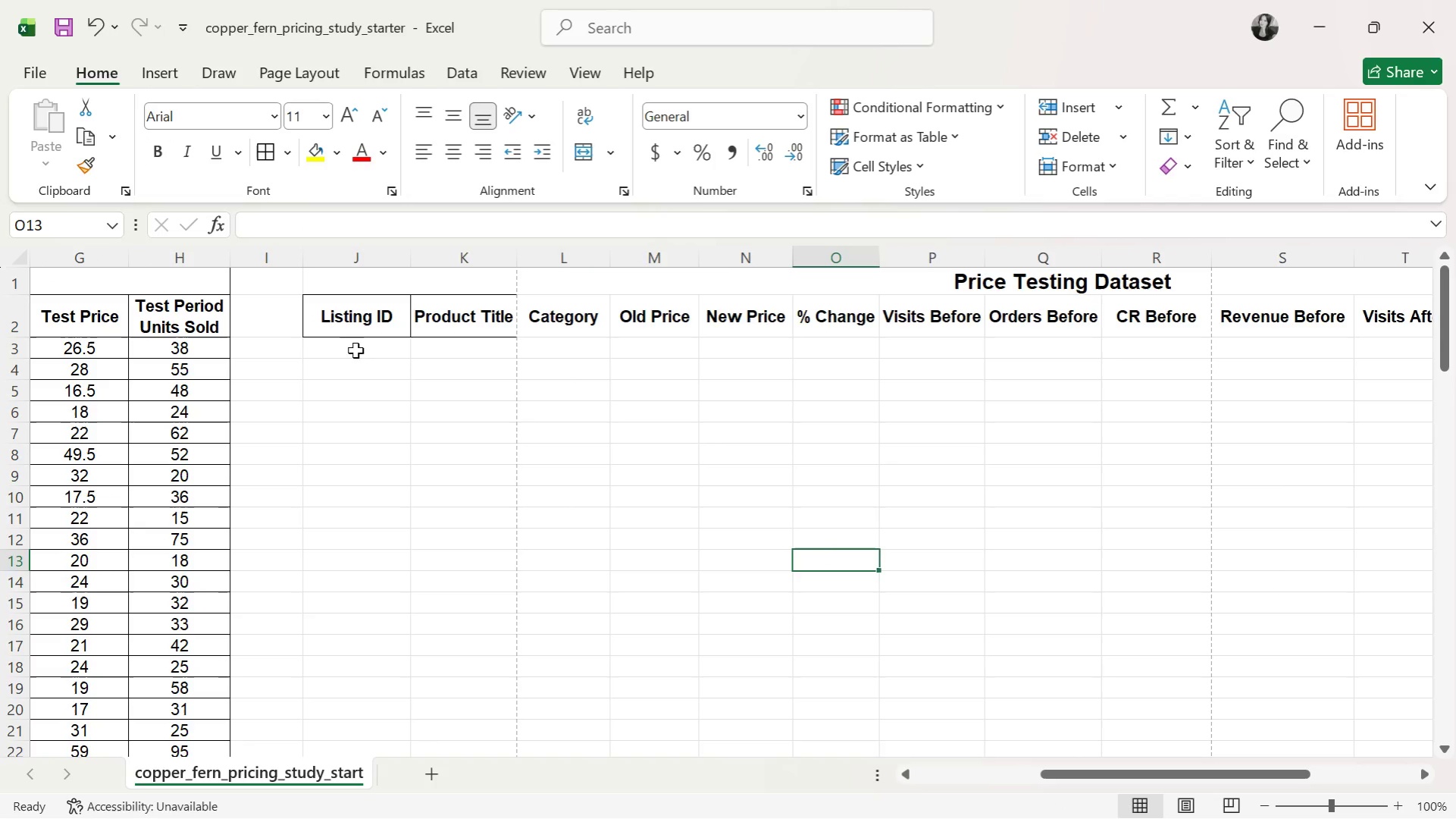 
left_click([359, 350])
 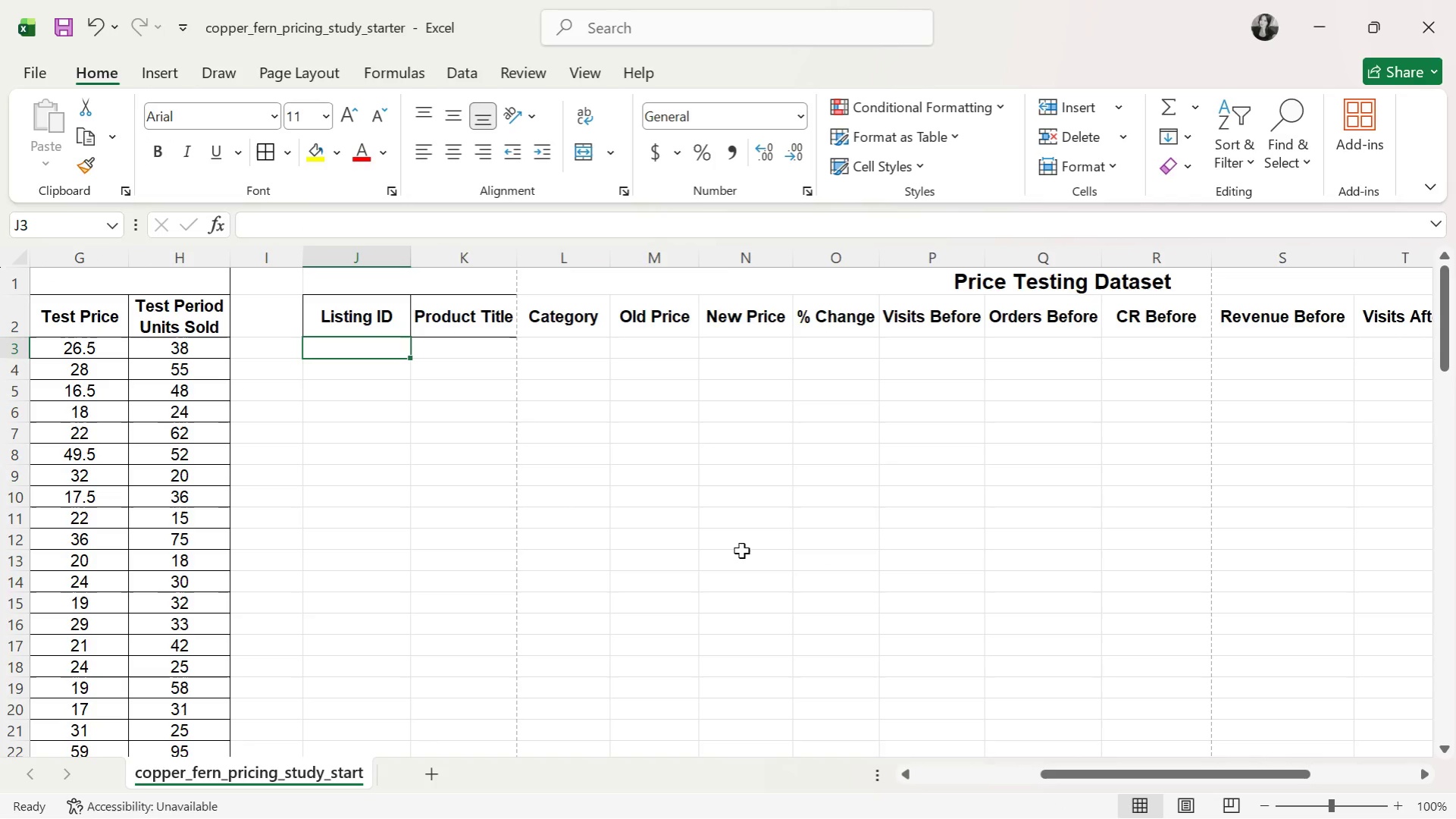 
wait(15.48)
 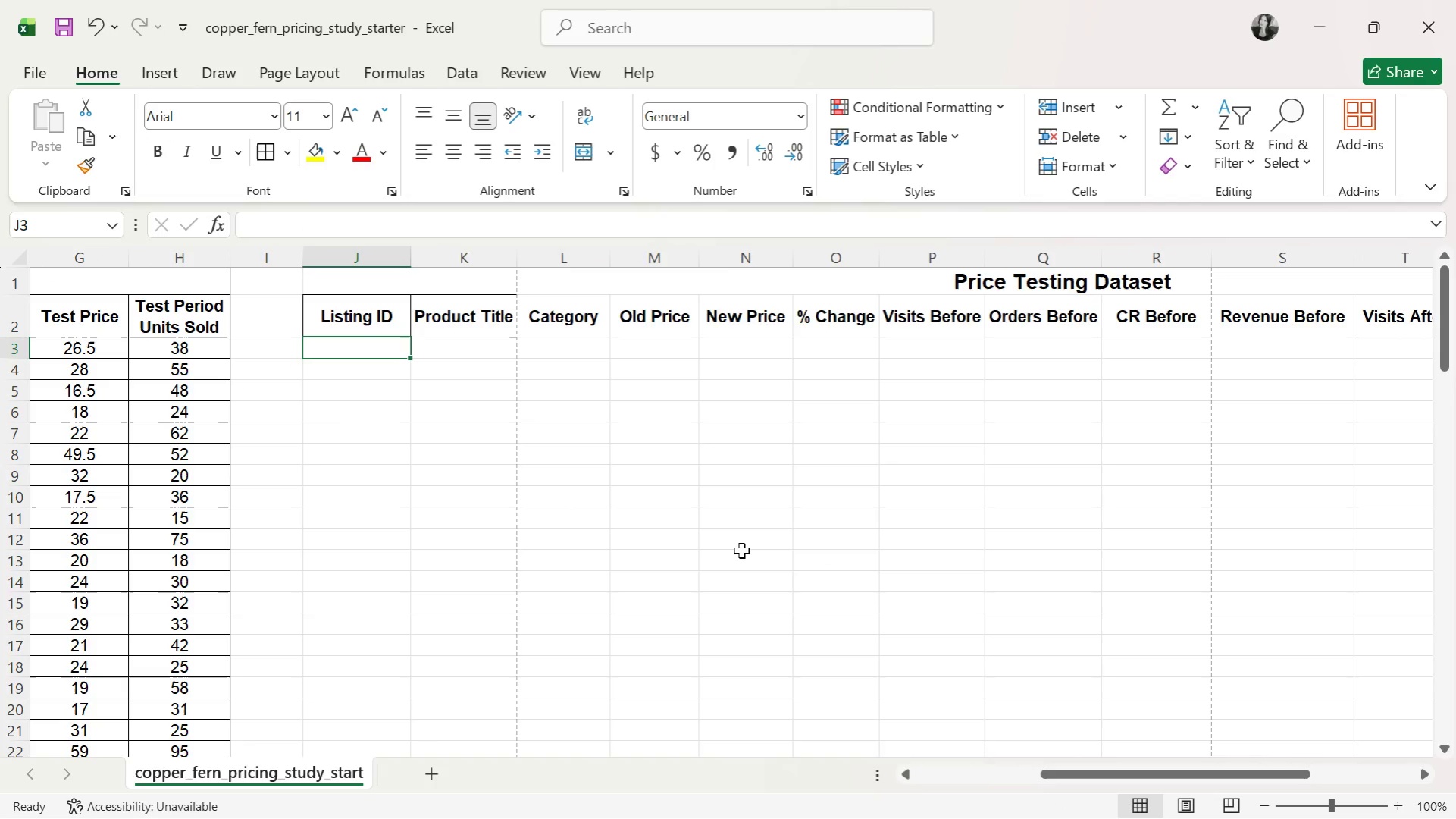 
key(Alt+AltLeft)
 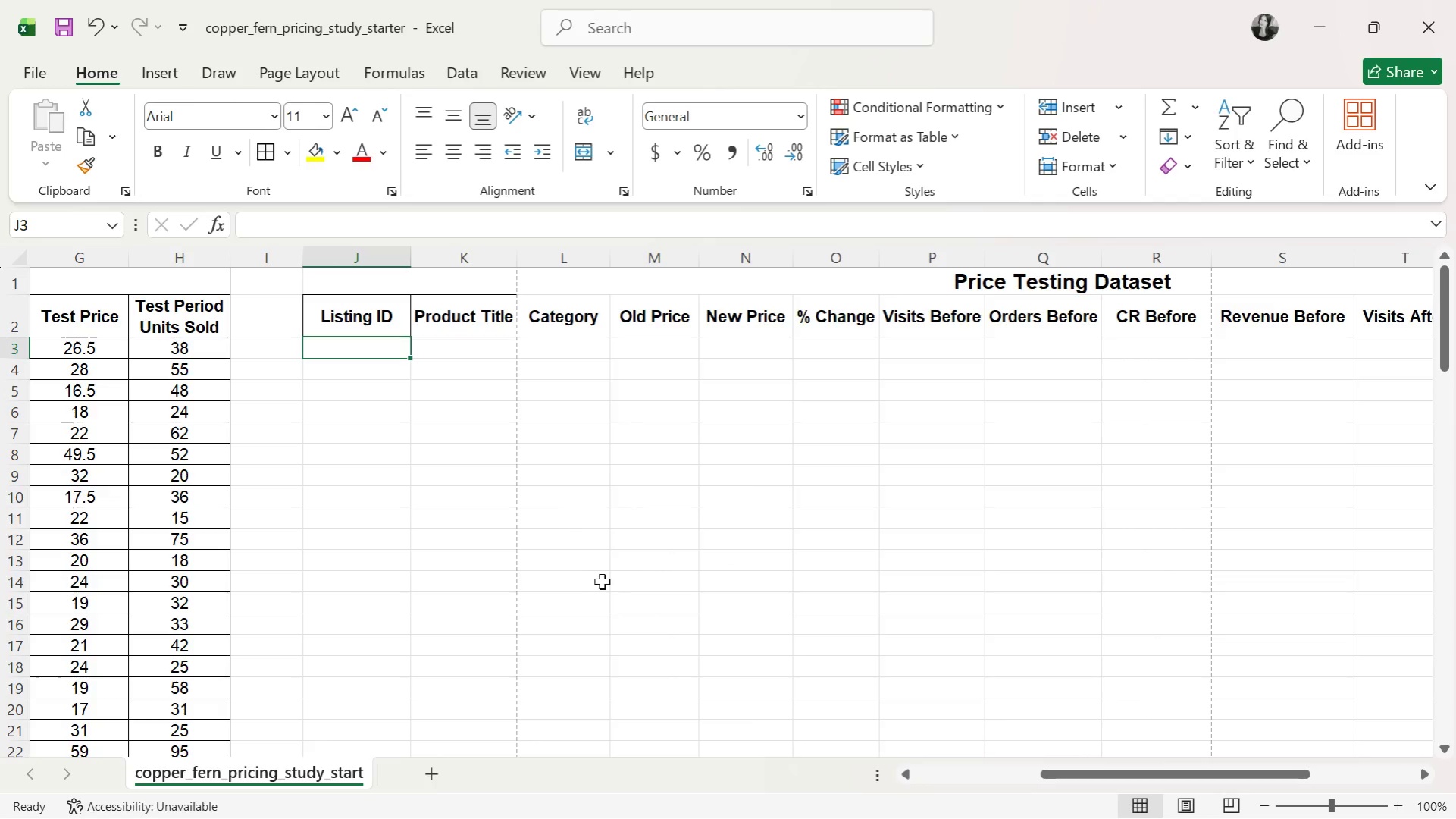 
key(Alt+Tab)
 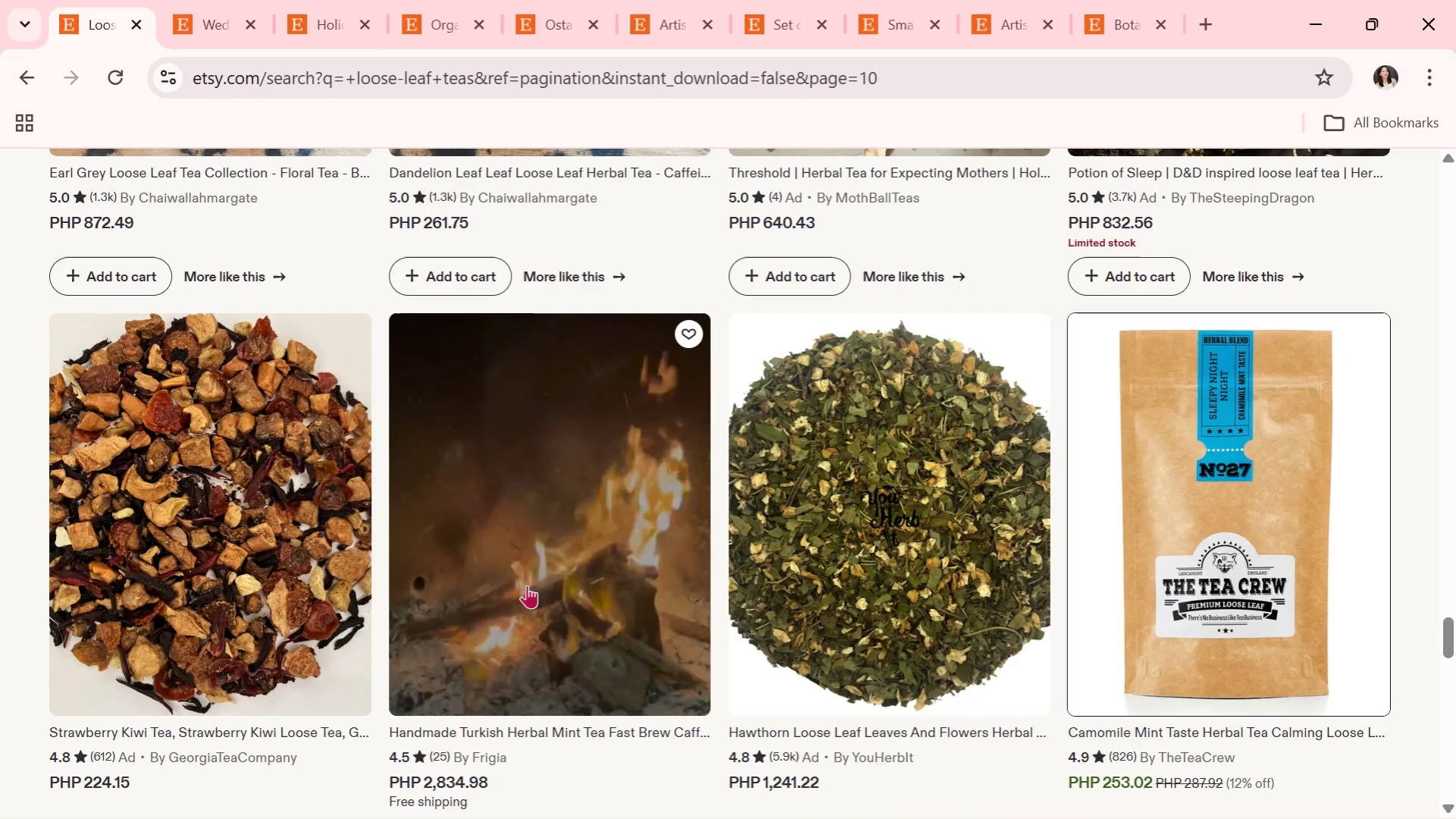 
scroll: coordinate [581, 556], scroll_direction: up, amount: 11.0
 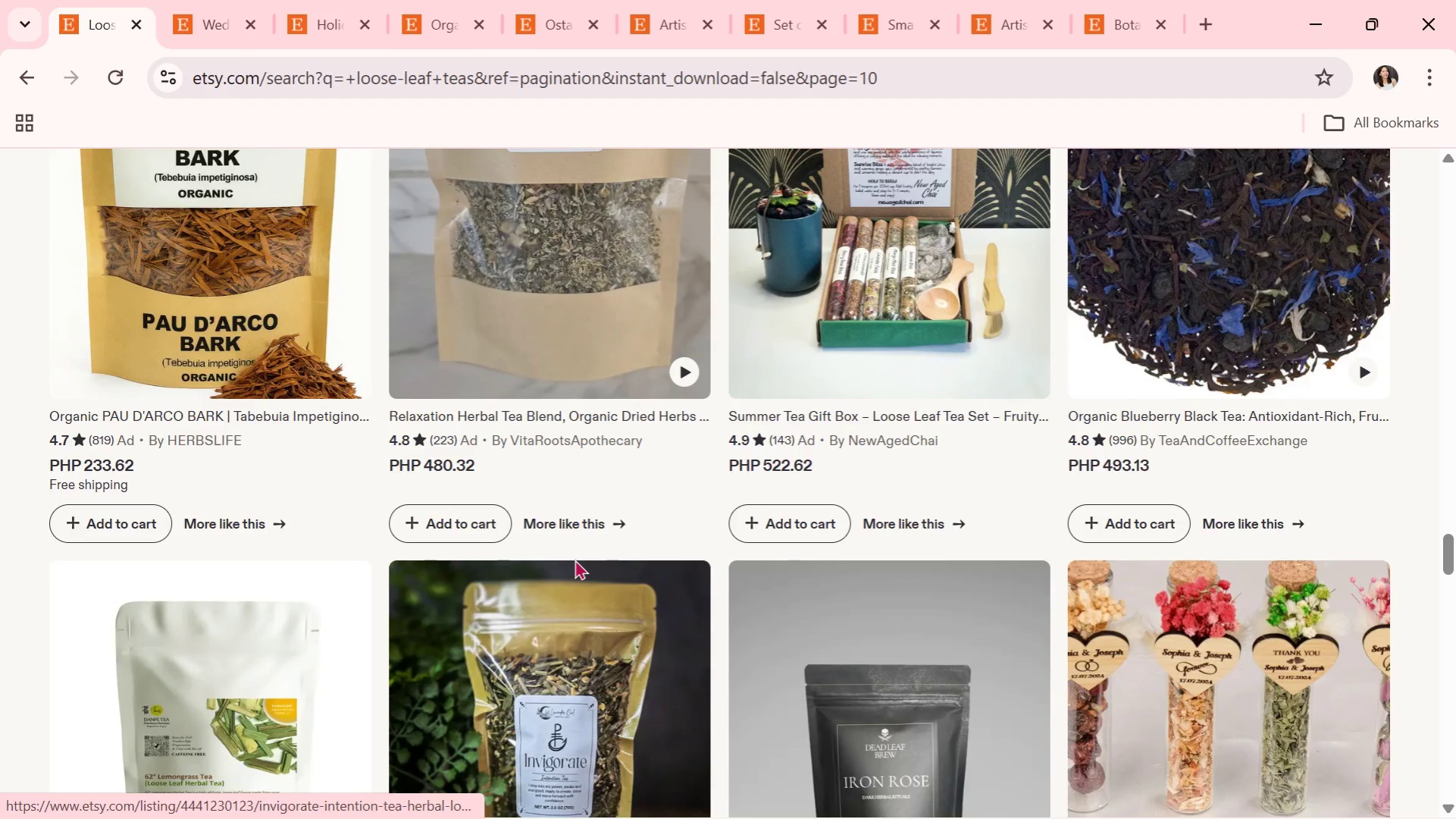 
scroll: coordinate [428, 537], scroll_direction: down, amount: 9.0
 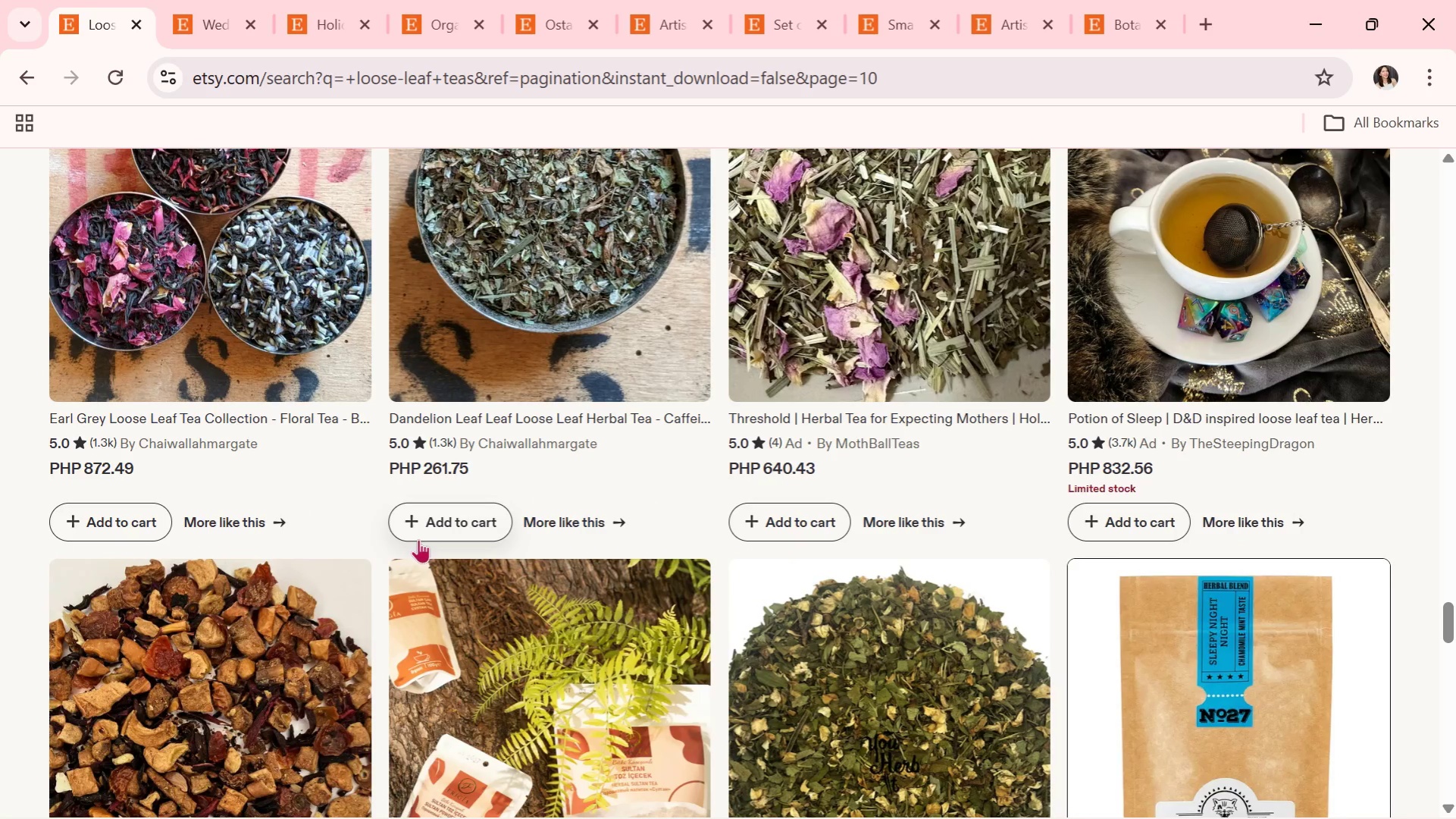 
wait(6.2)
 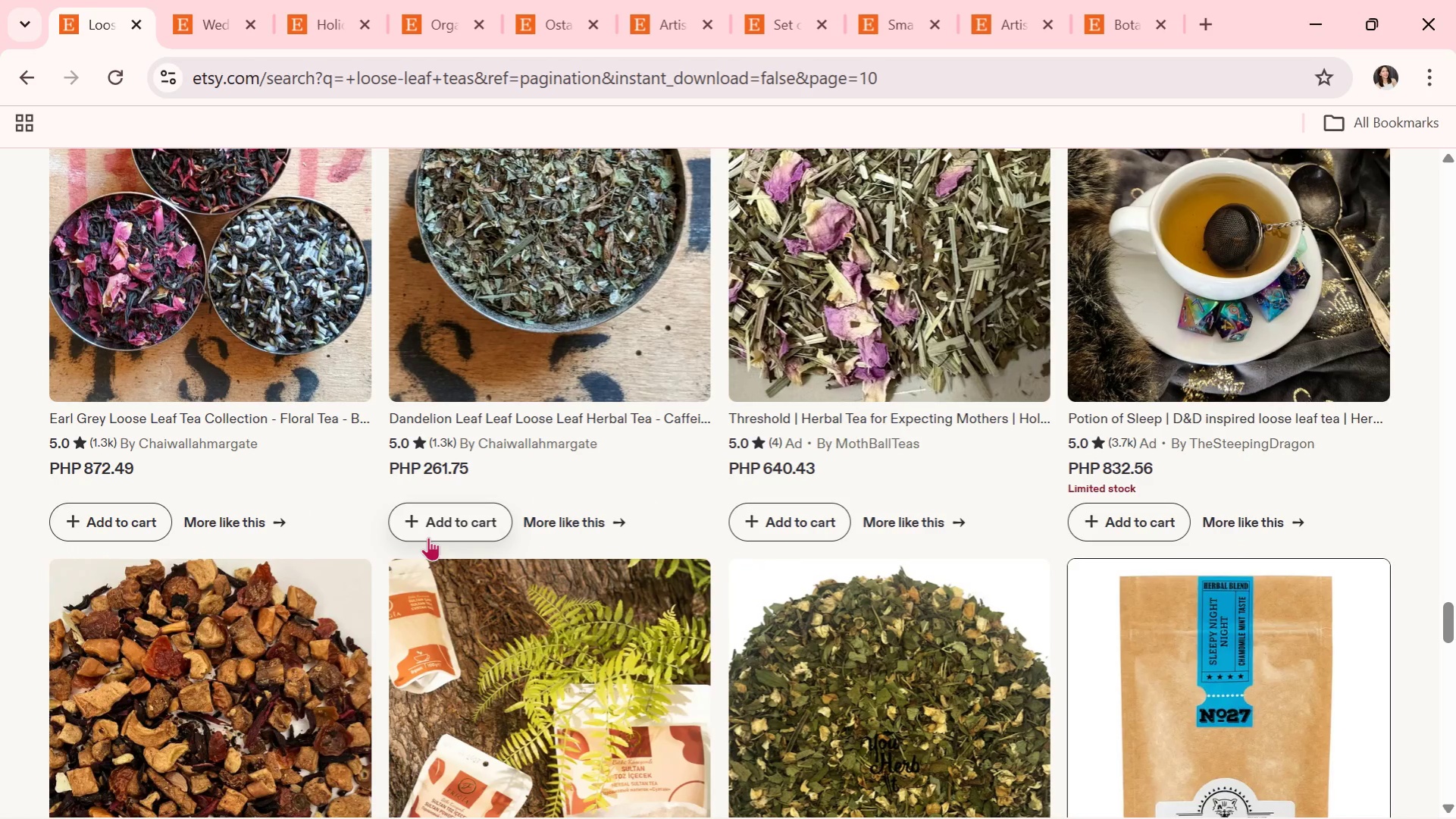 
scroll: coordinate [440, 519], scroll_direction: down, amount: 8.0
 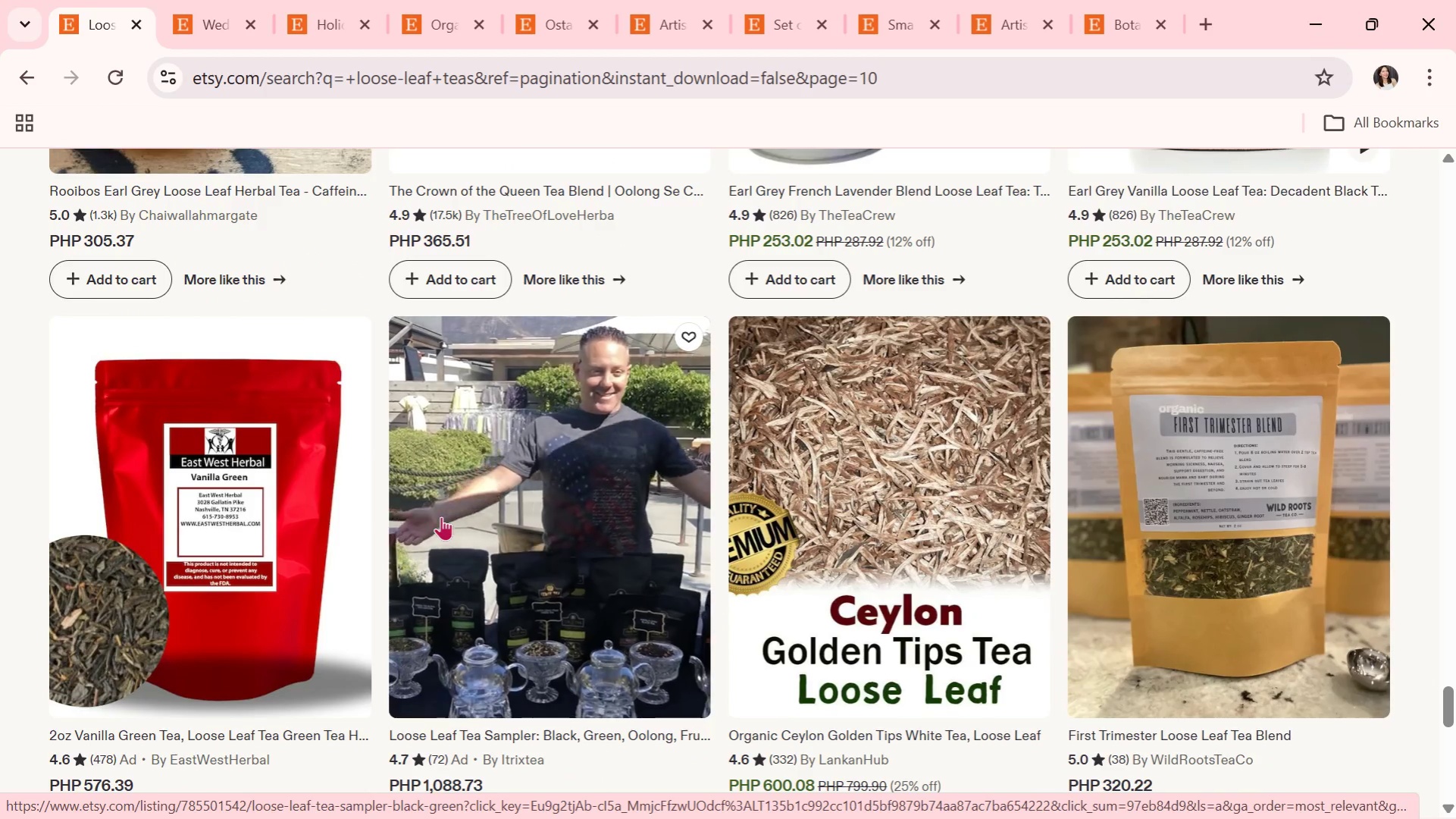 
scroll: coordinate [640, 594], scroll_direction: down, amount: 6.0
 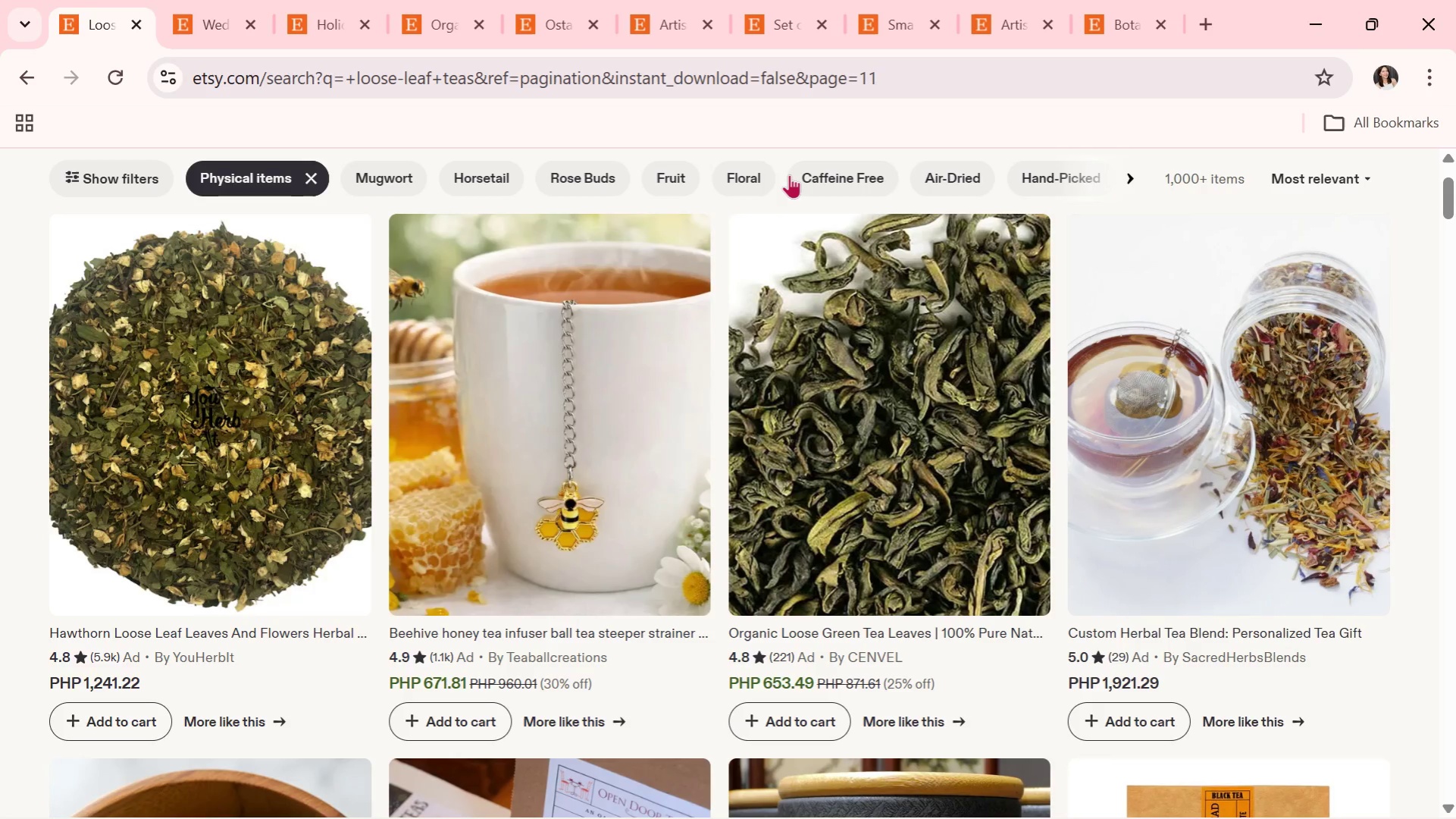 
wait(8.5)
 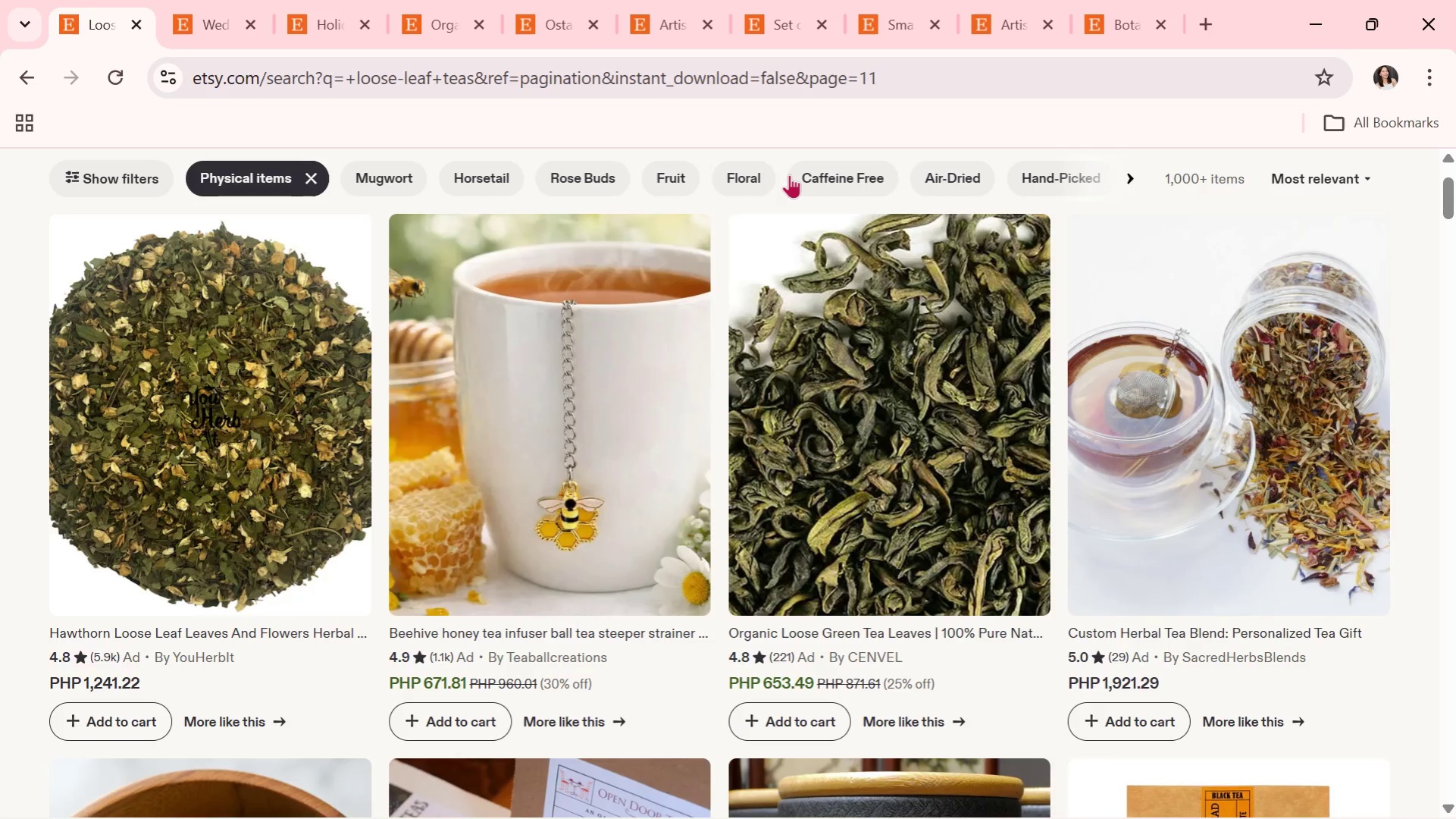 
scroll: coordinate [741, 455], scroll_direction: down, amount: 5.0
 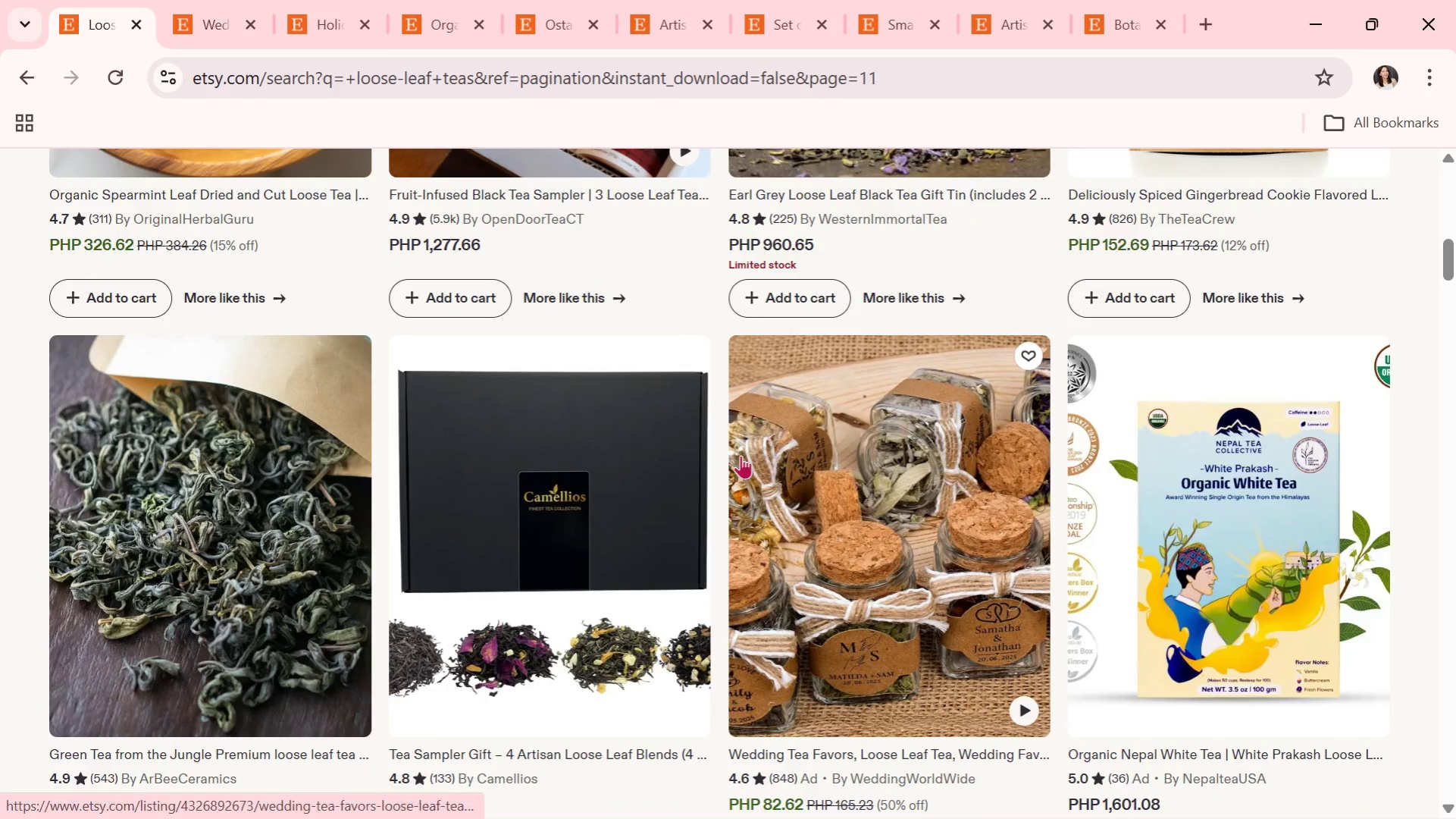 
scroll: coordinate [742, 500], scroll_direction: down, amount: 4.0
 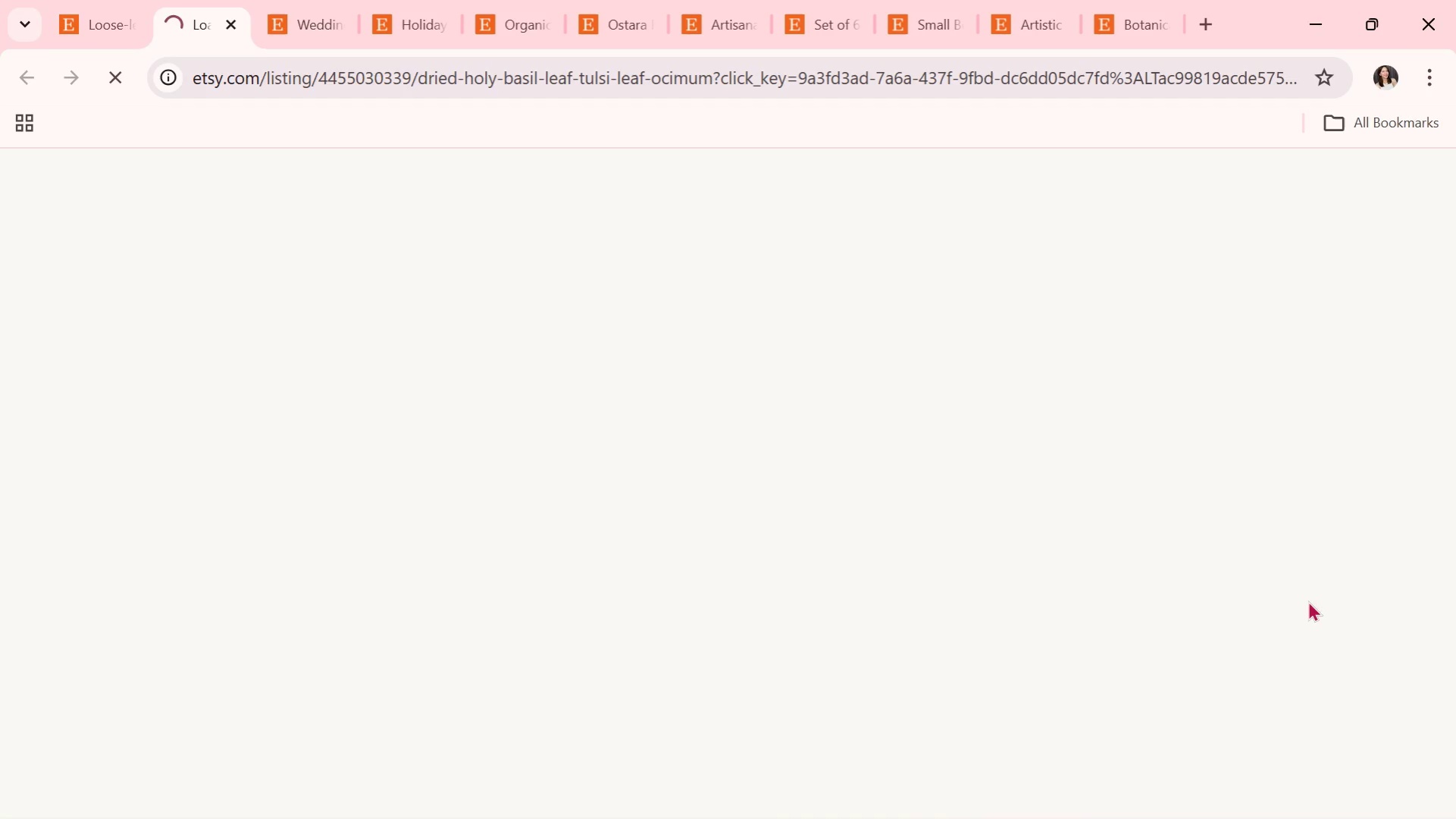 
wait(6.03)
 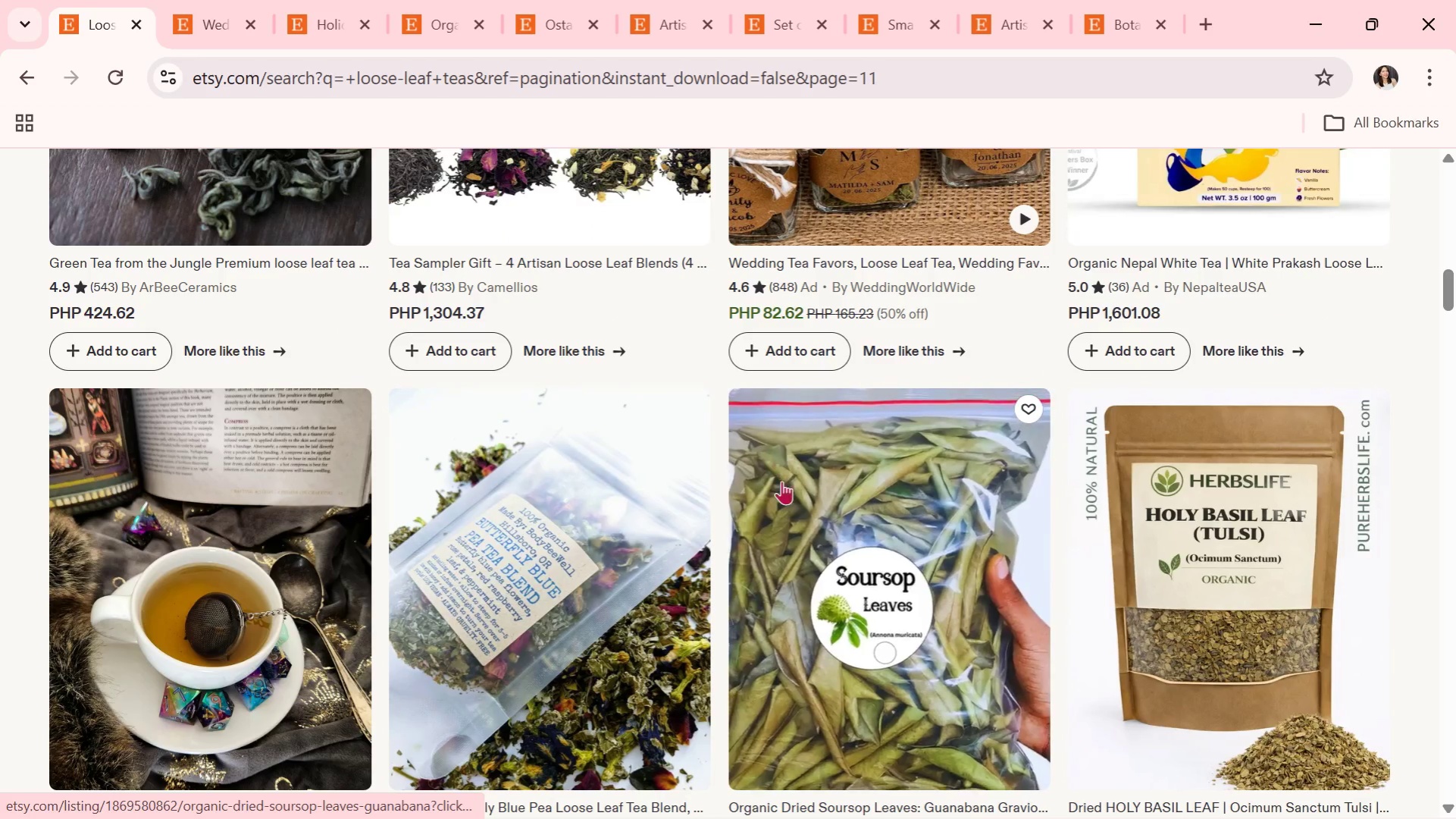 
scroll: coordinate [1185, 664], scroll_direction: down, amount: 7.0
 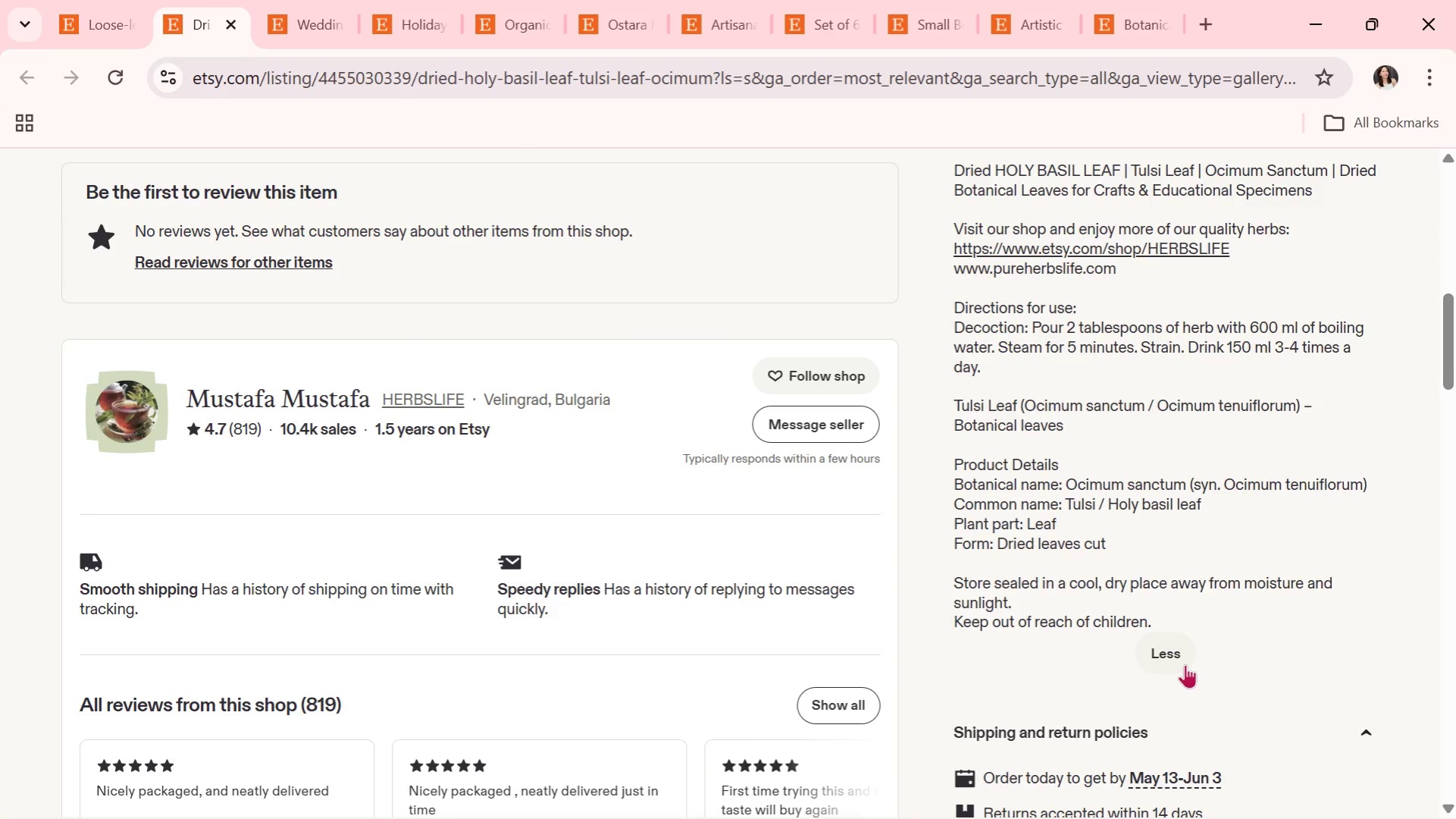 
scroll: coordinate [745, 442], scroll_direction: up, amount: 6.0
 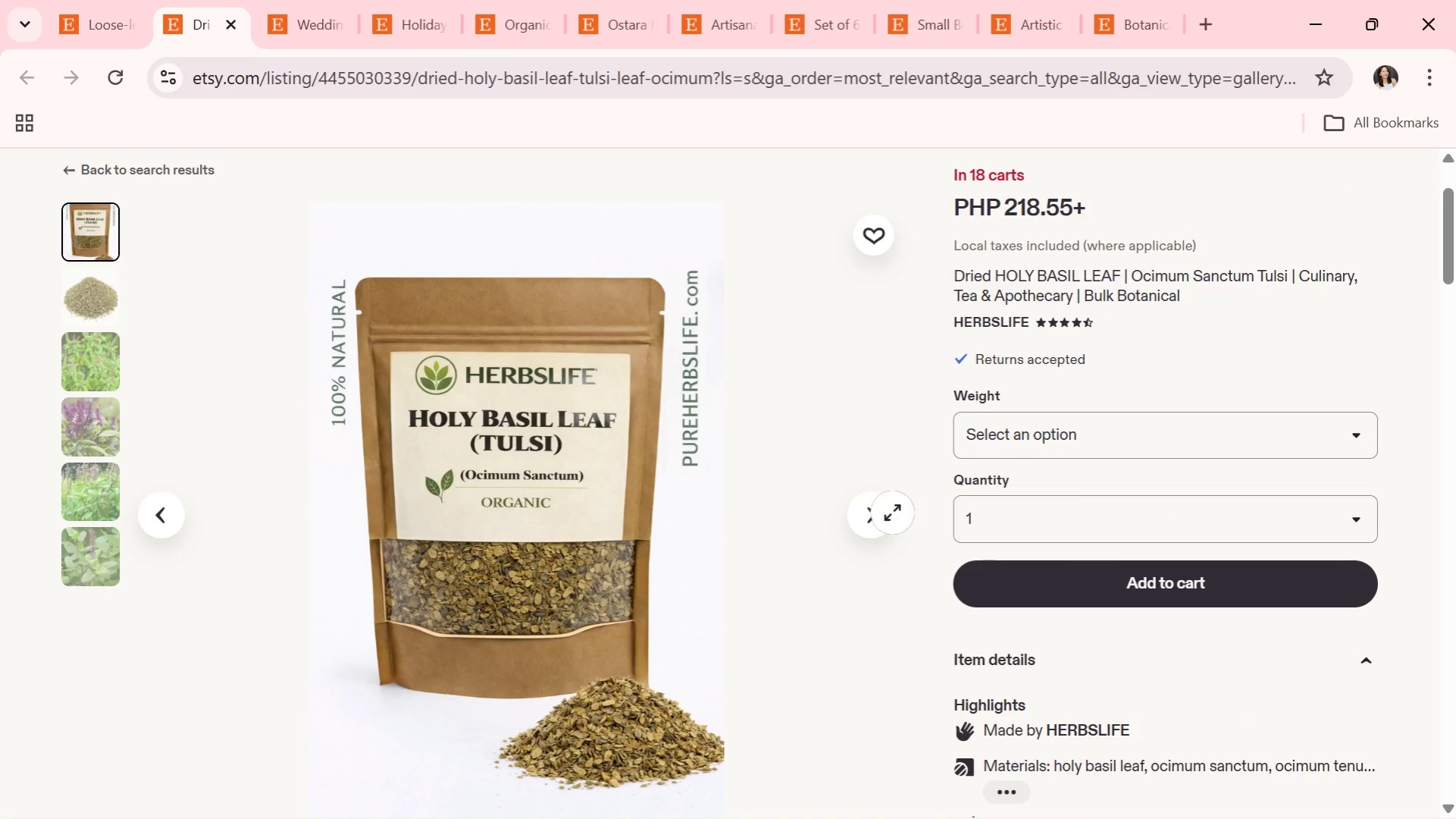 
left_click([866, 522])
 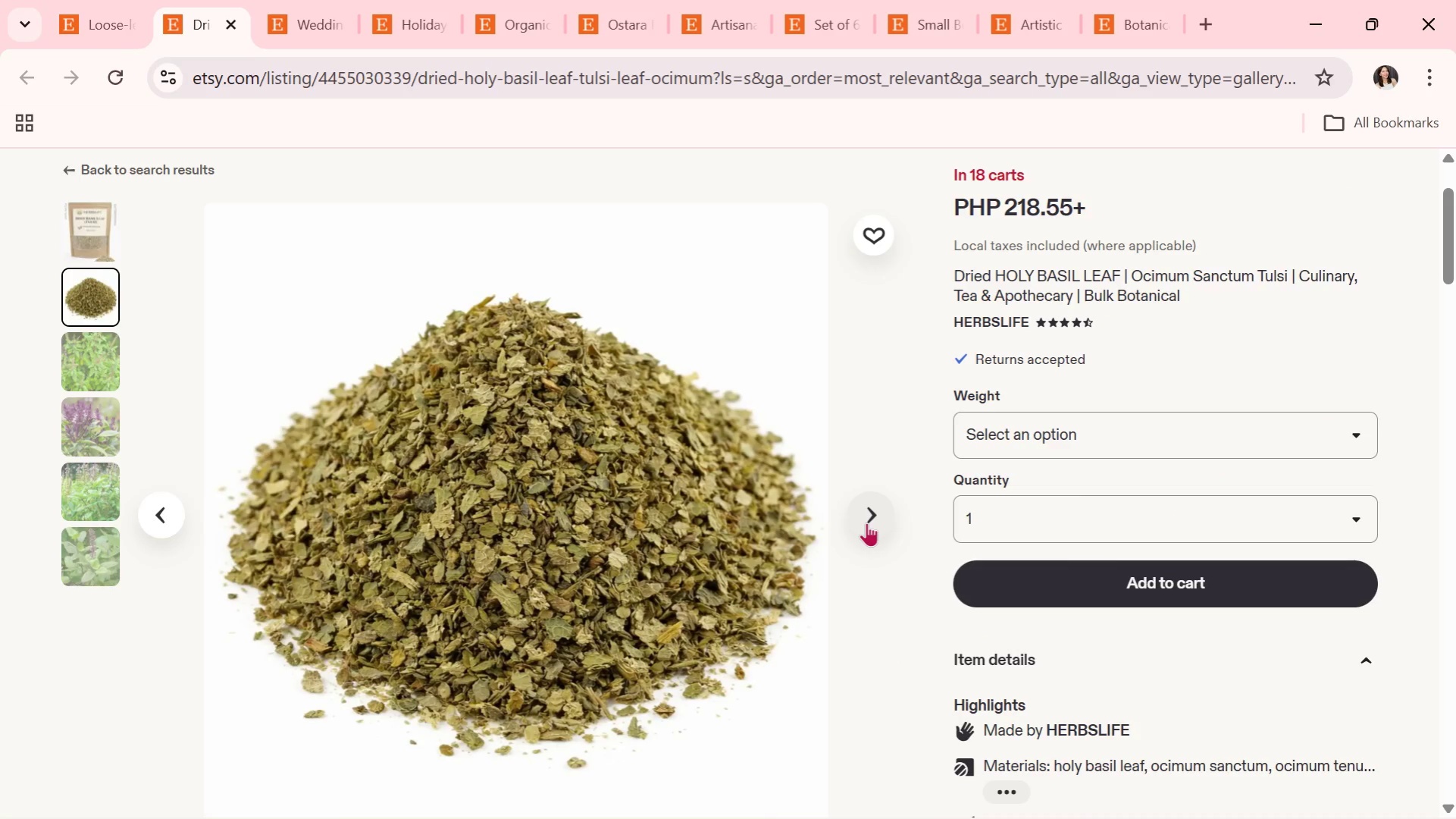 
left_click([866, 522])
 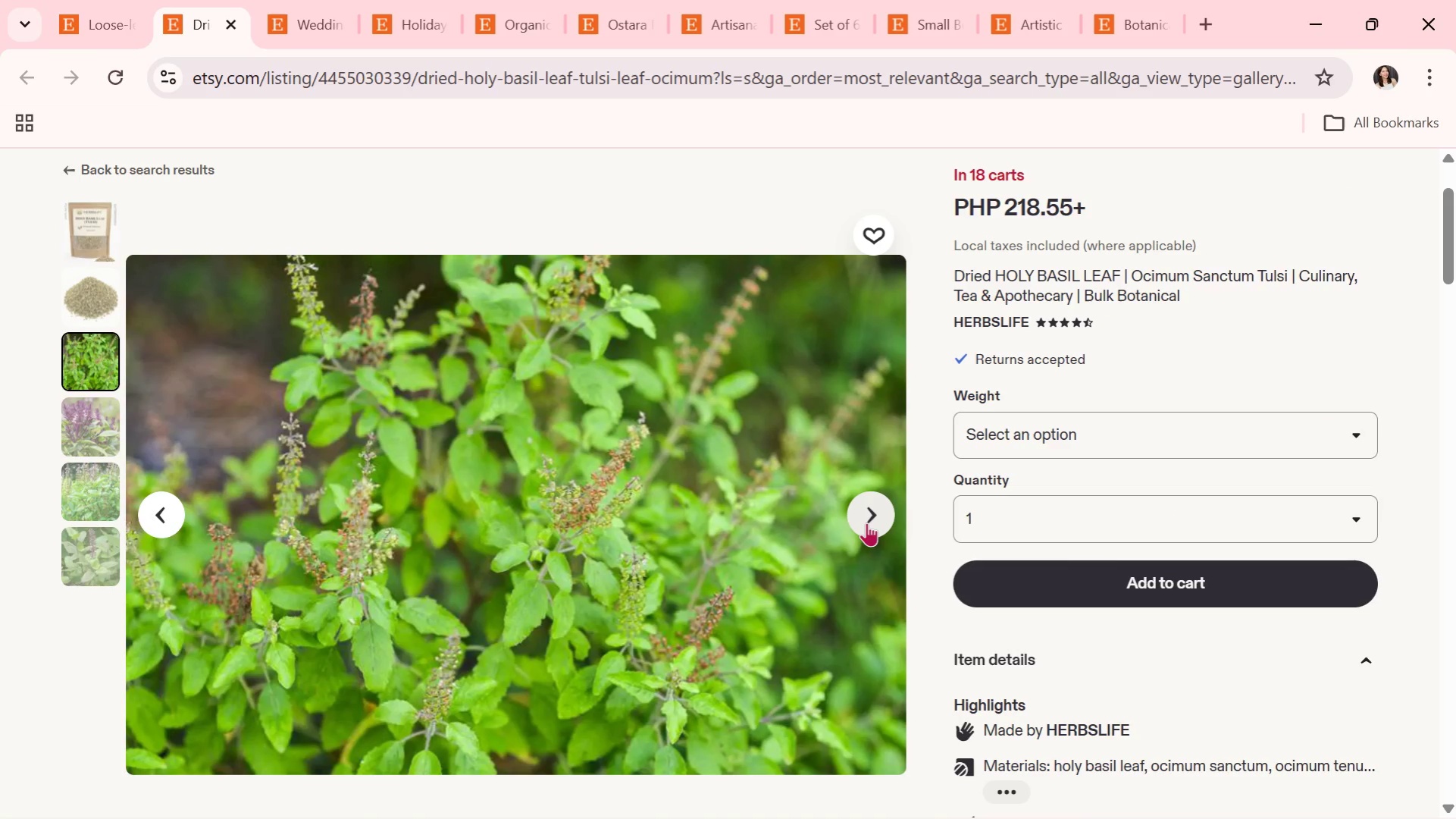 
wait(5.39)
 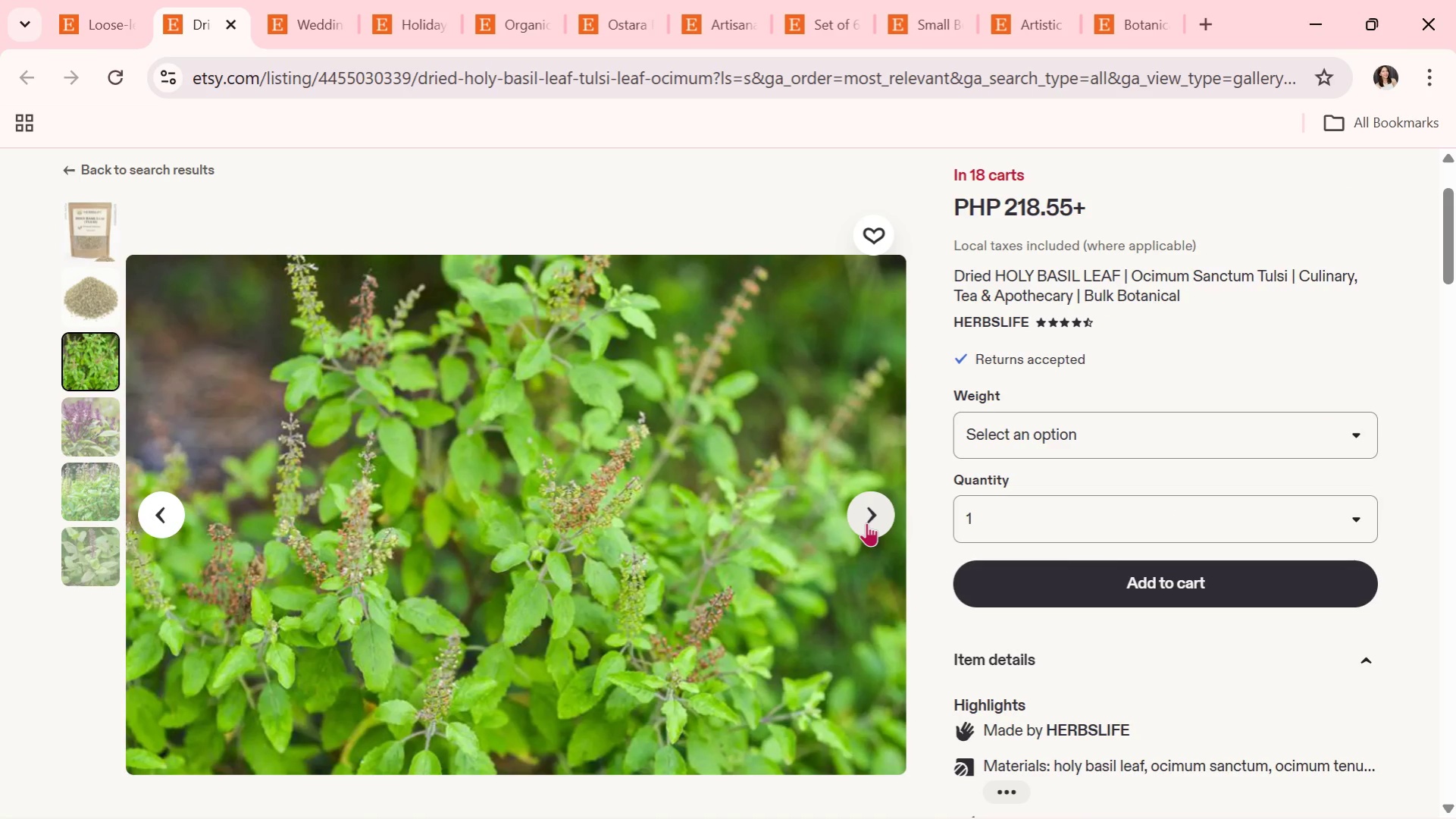 
left_click([866, 522])
 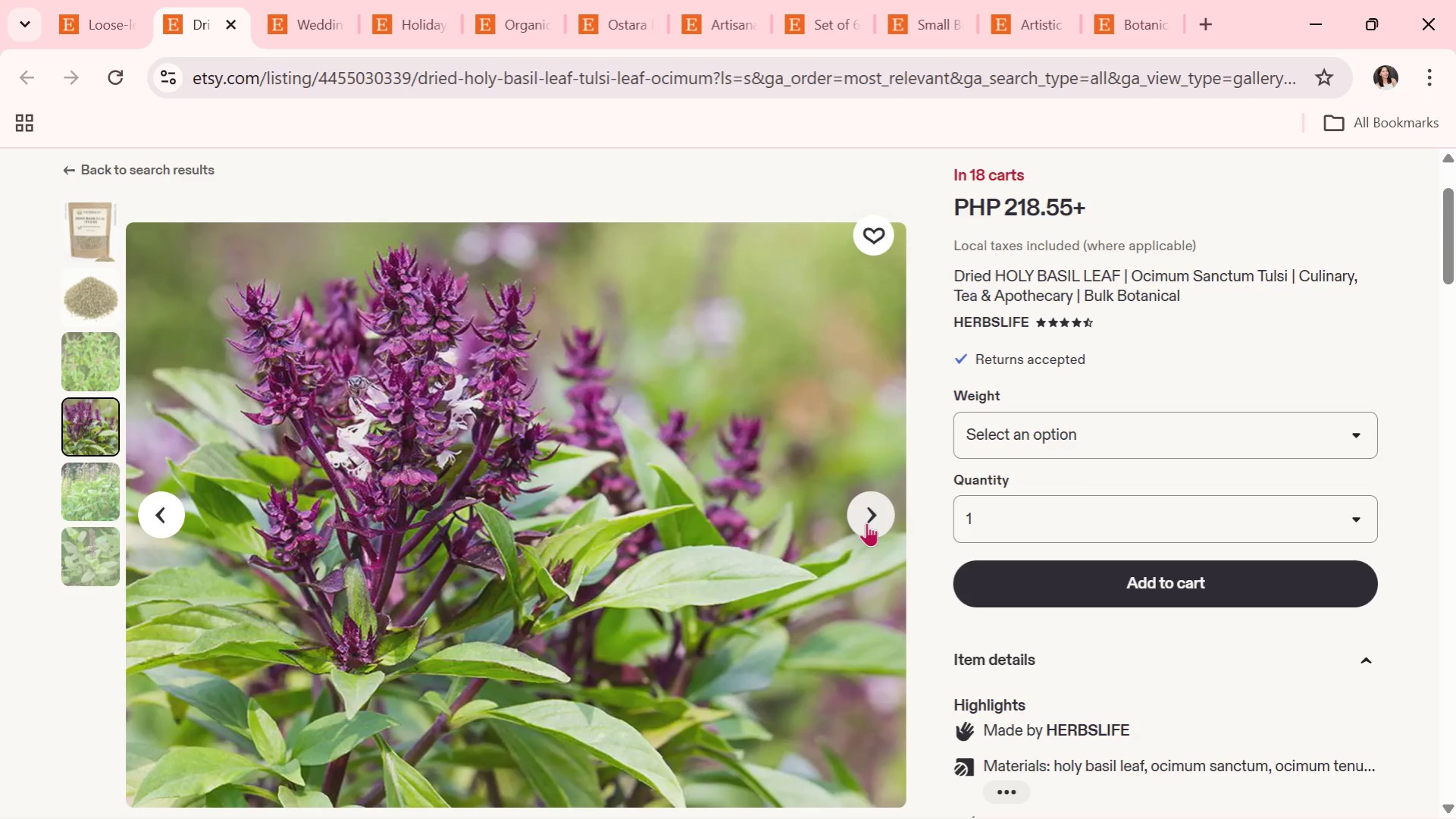 
left_click([866, 522])
 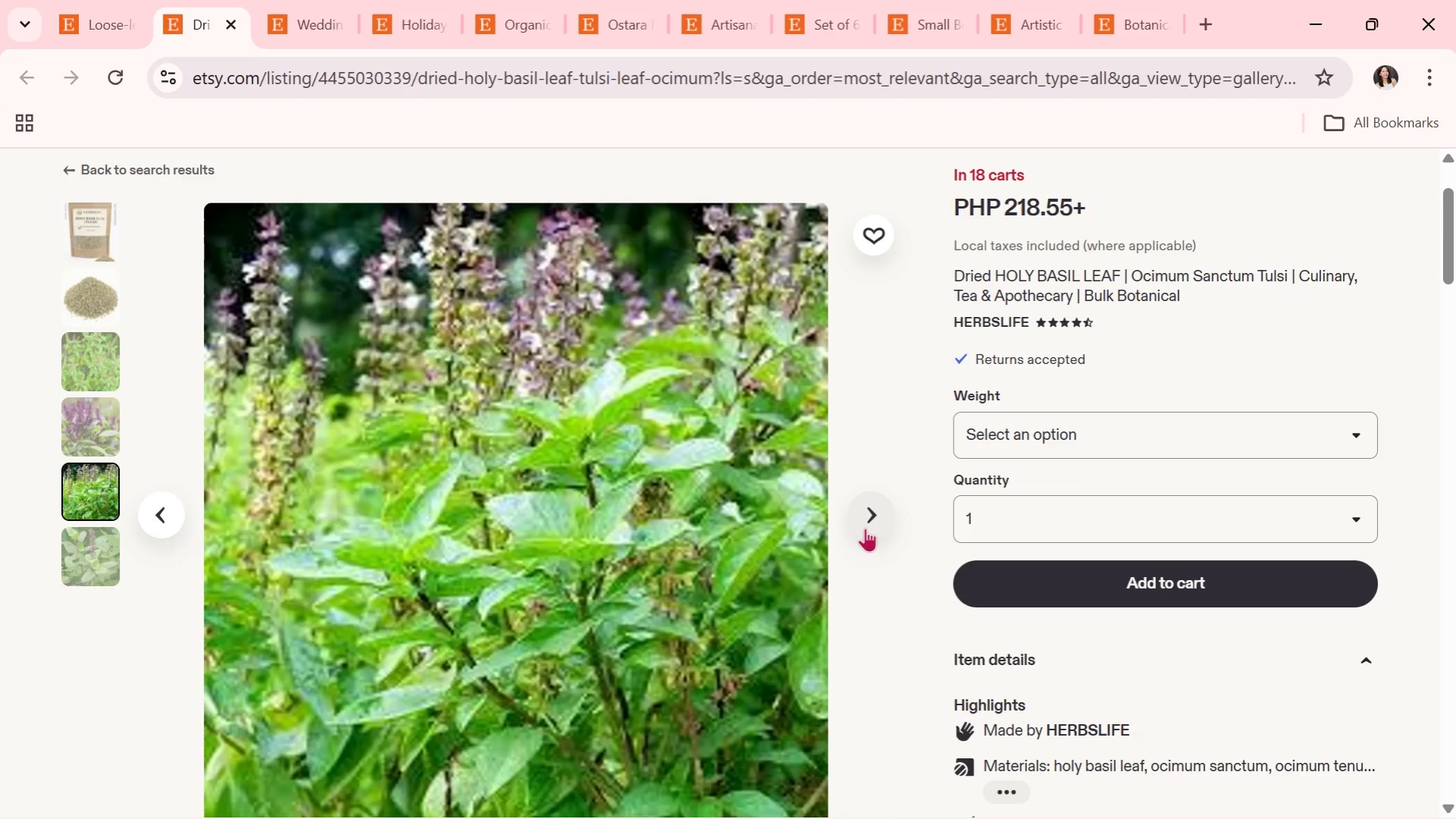 
wait(14.91)
 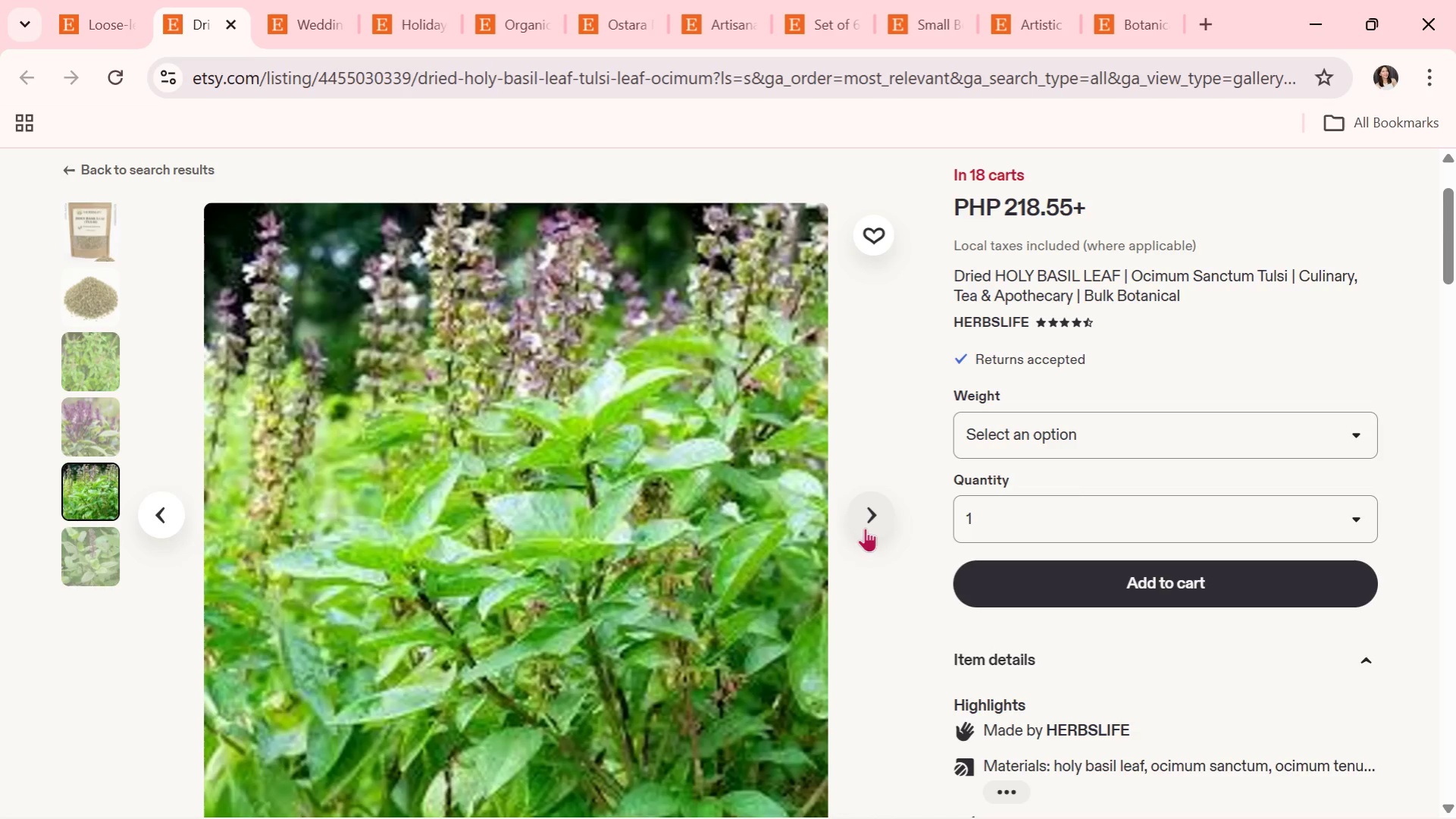 
scroll: coordinate [667, 526], scroll_direction: down, amount: 1.0
 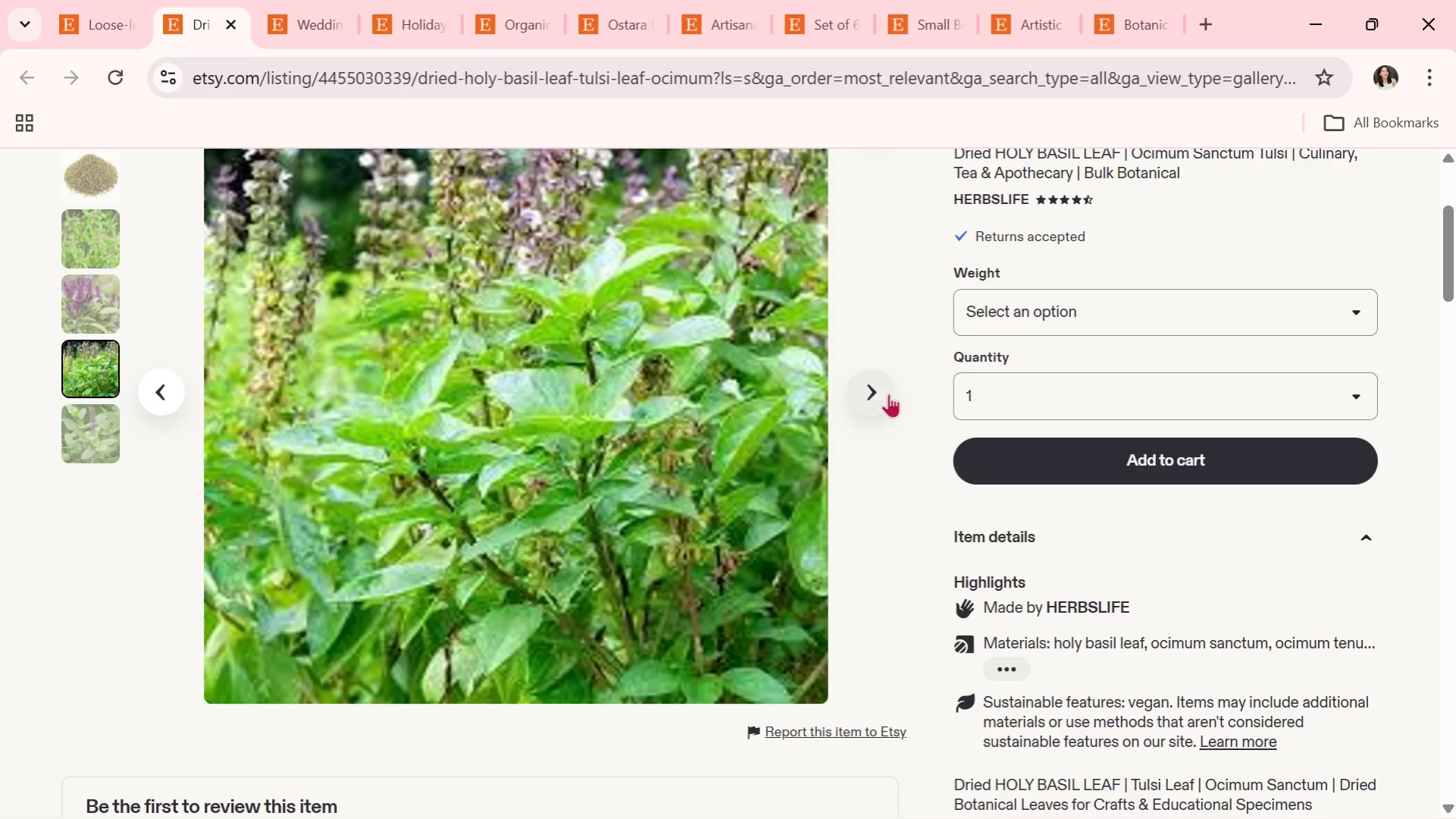 
scroll: coordinate [875, 404], scroll_direction: up, amount: 1.0
 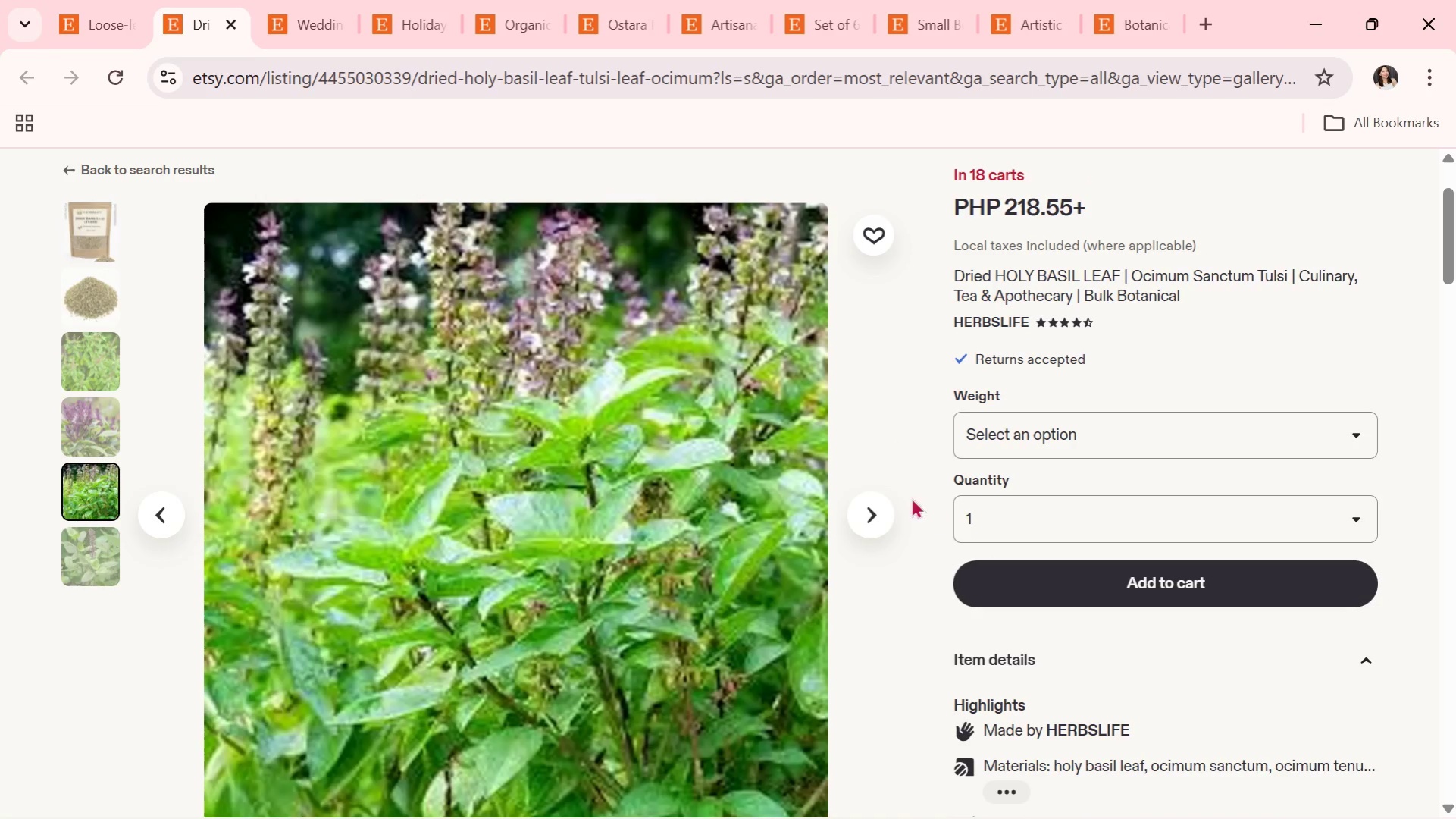 
left_click([855, 521])
 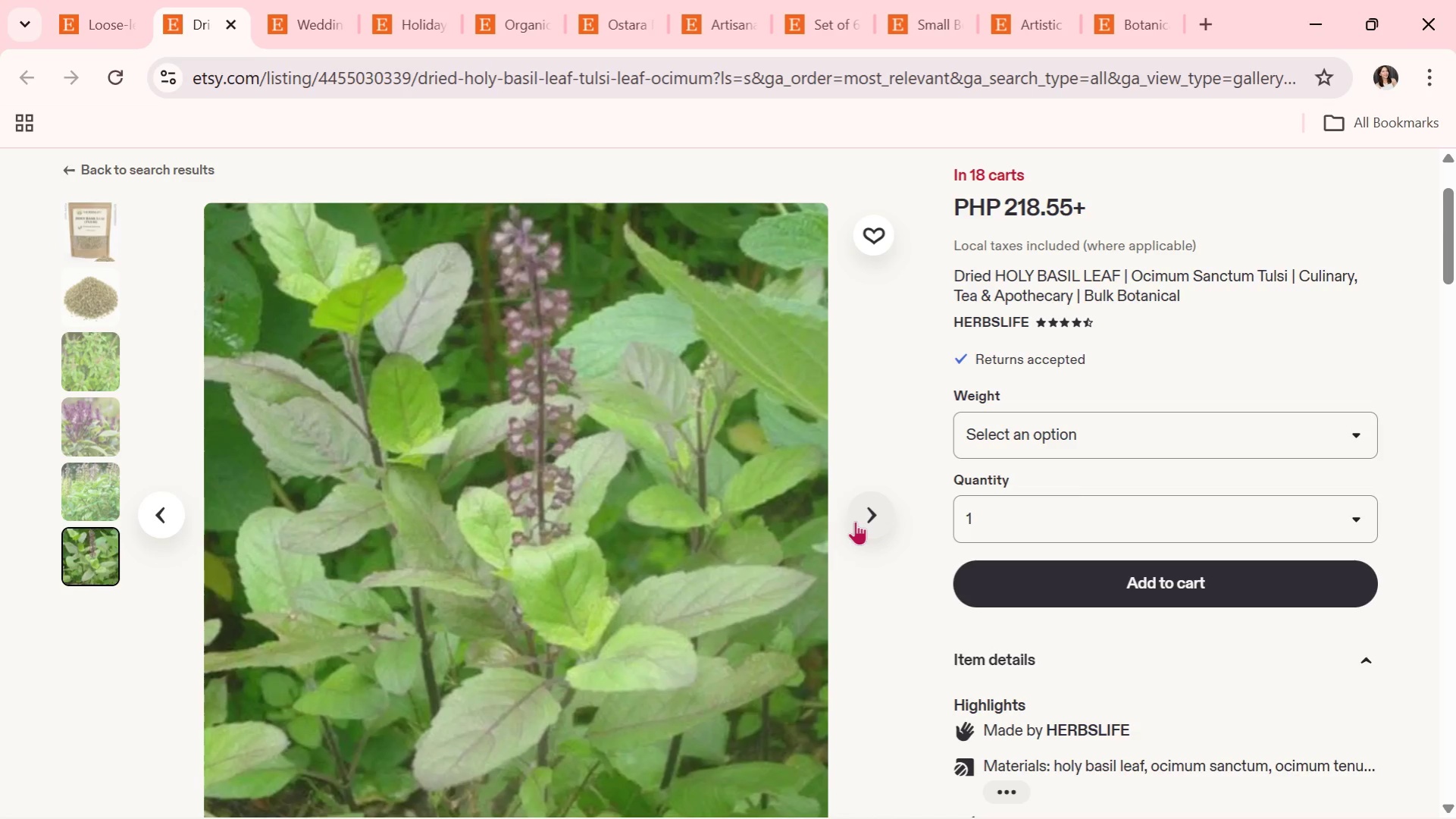 
wait(11.11)
 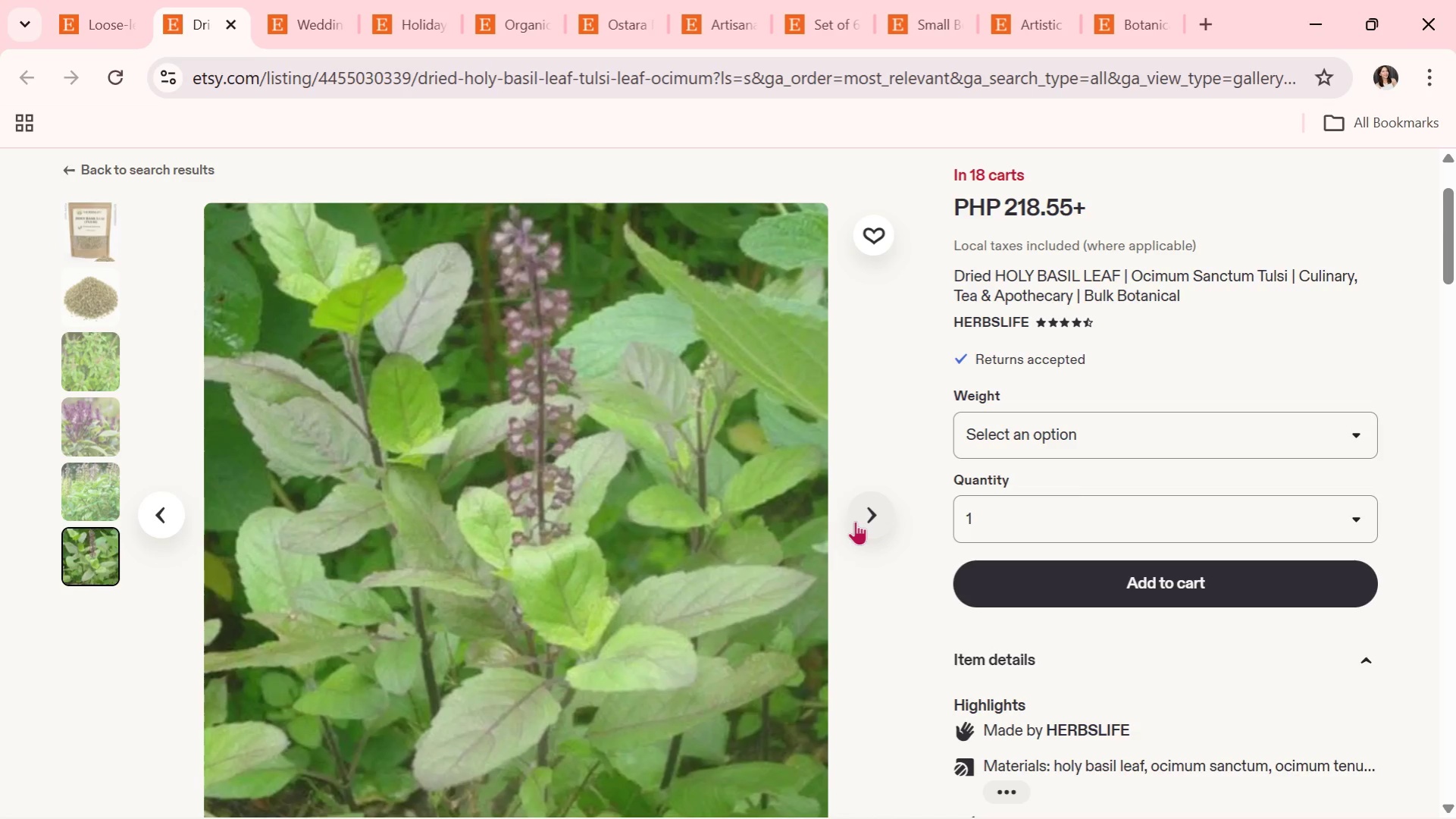 
left_click([878, 506])
 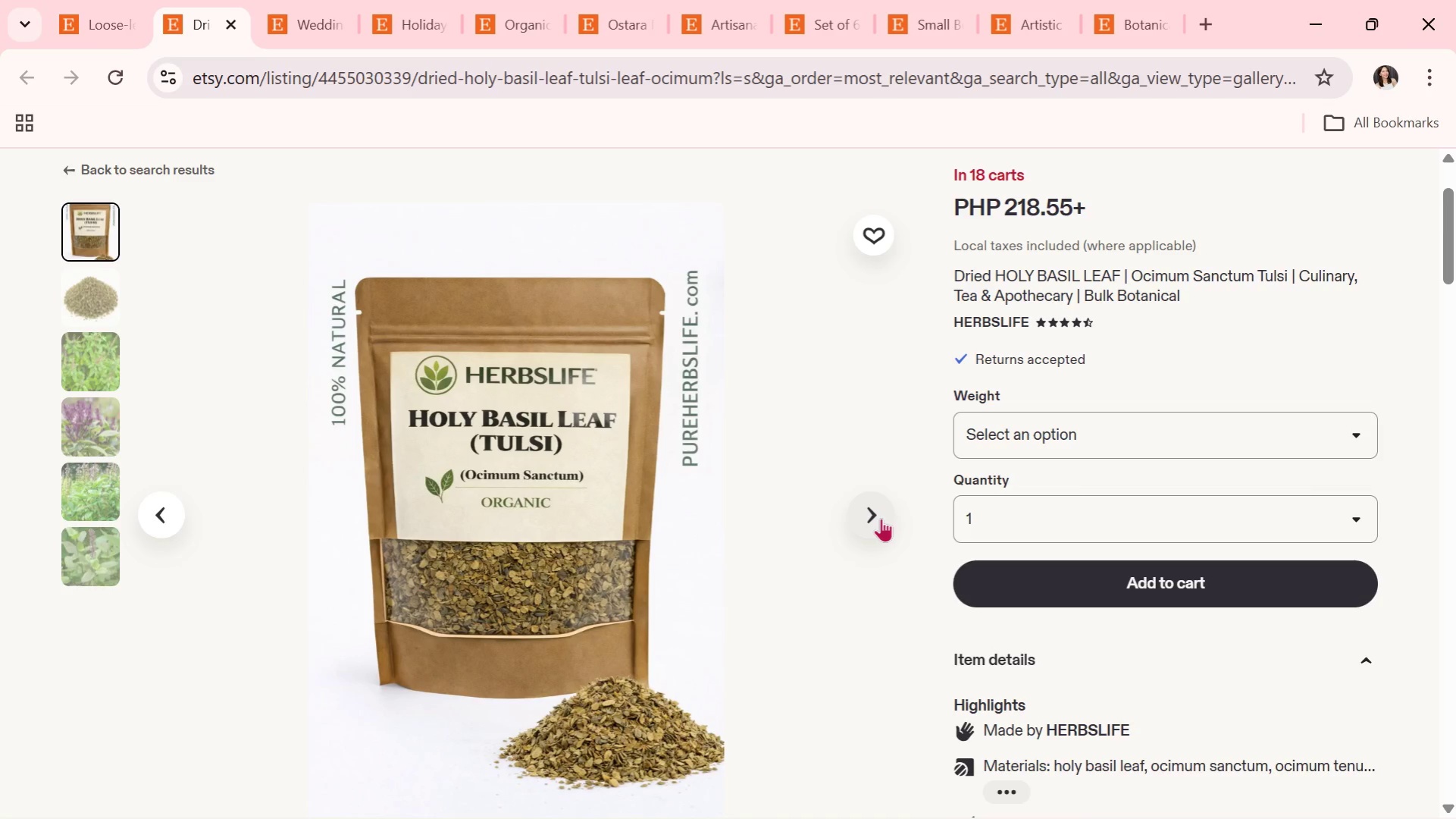 
wait(9.94)
 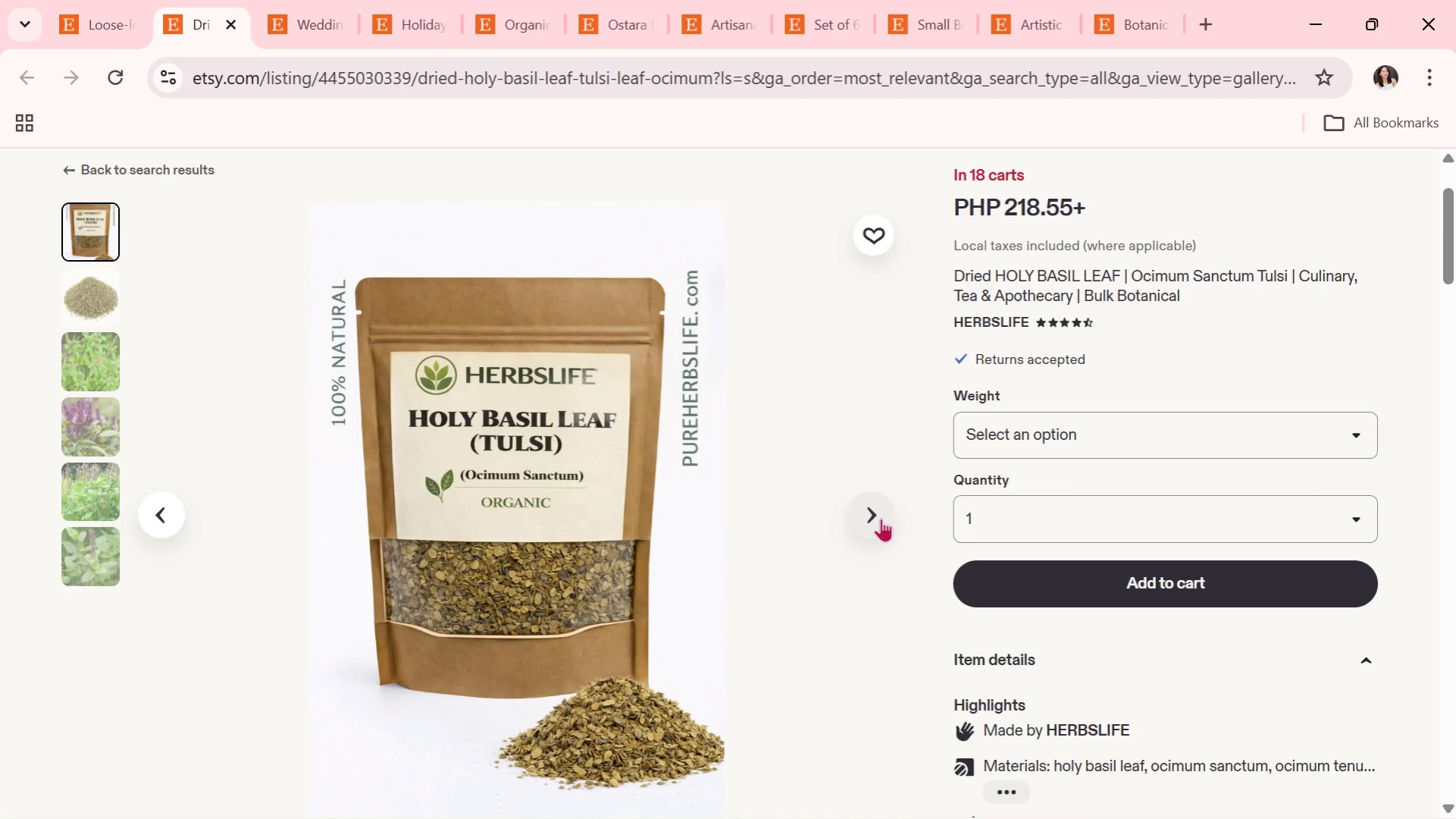 
left_click([233, 21])
 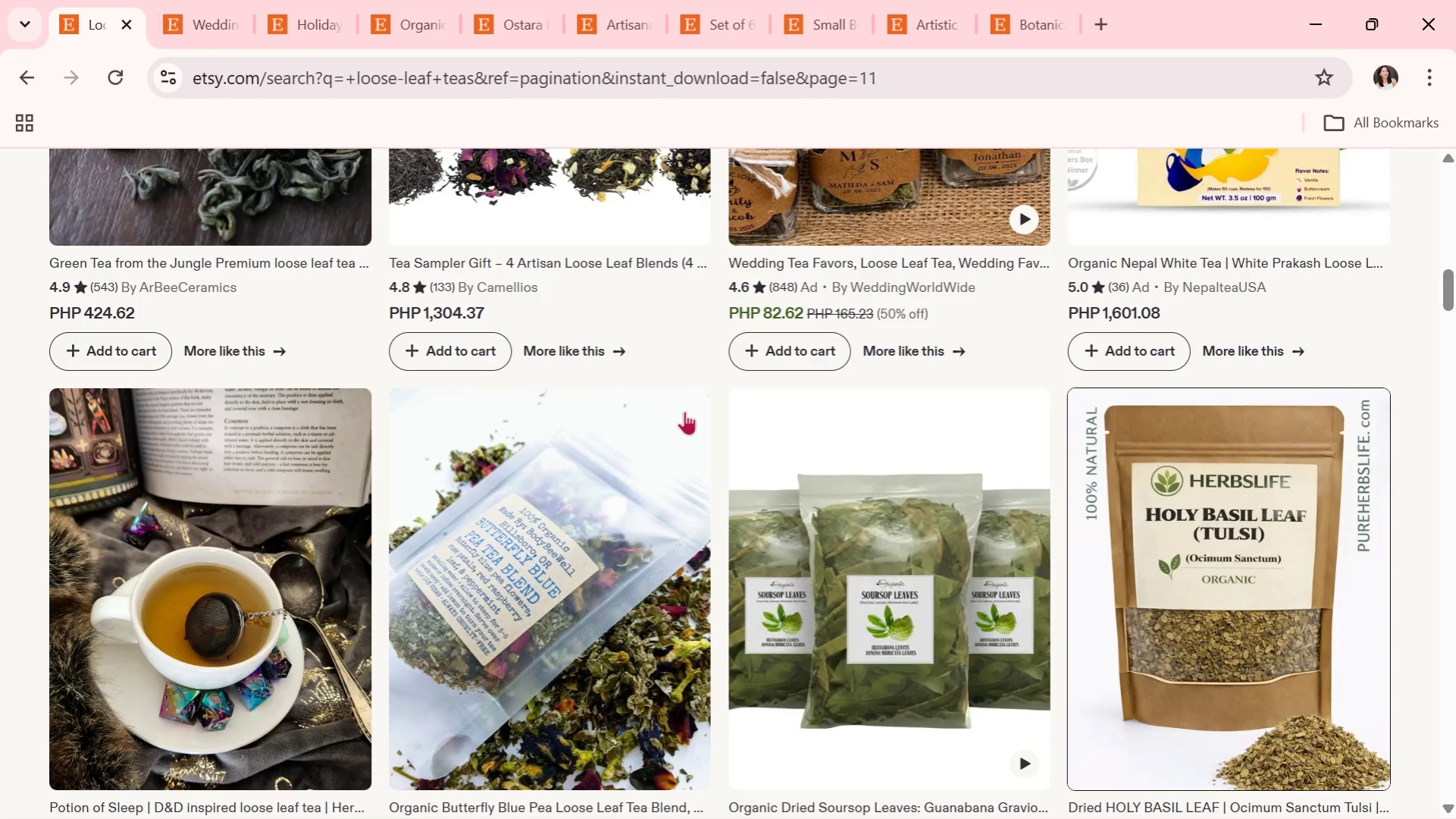 
scroll: coordinate [830, 580], scroll_direction: down, amount: 4.0
 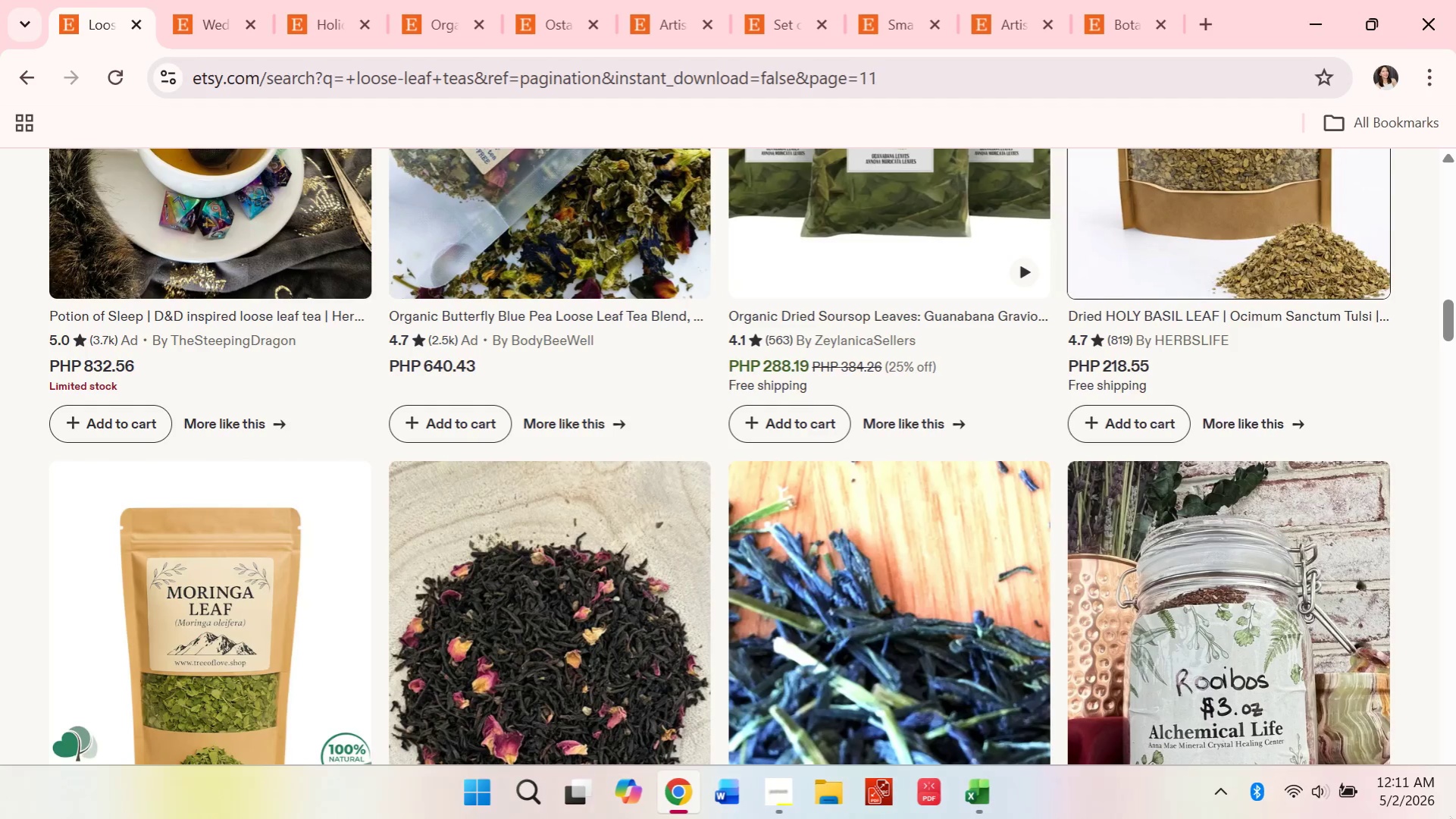 
key(Alt+AltLeft)
 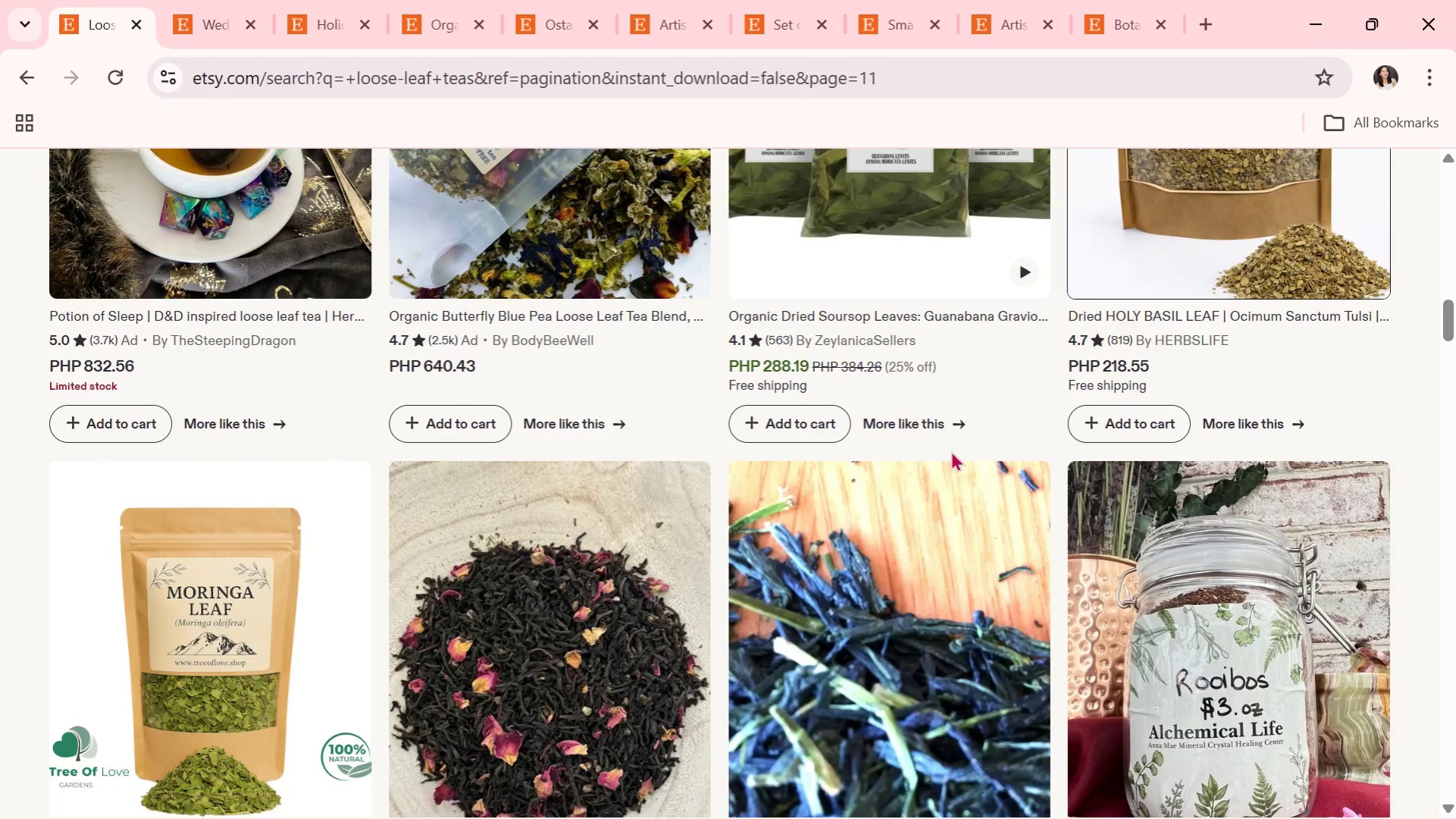 
key(Alt+Tab)
 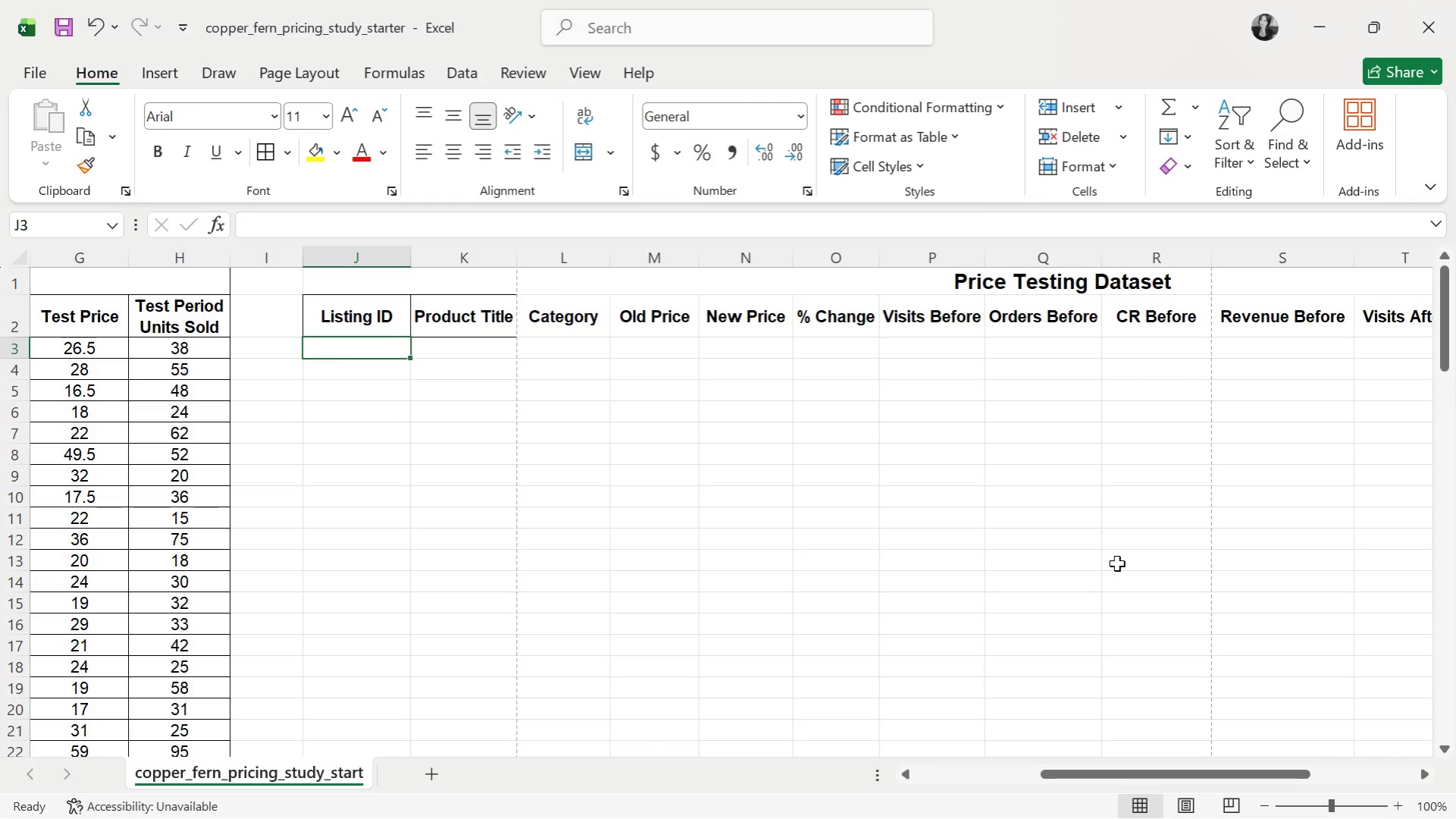 
key(Alt+Tab)
 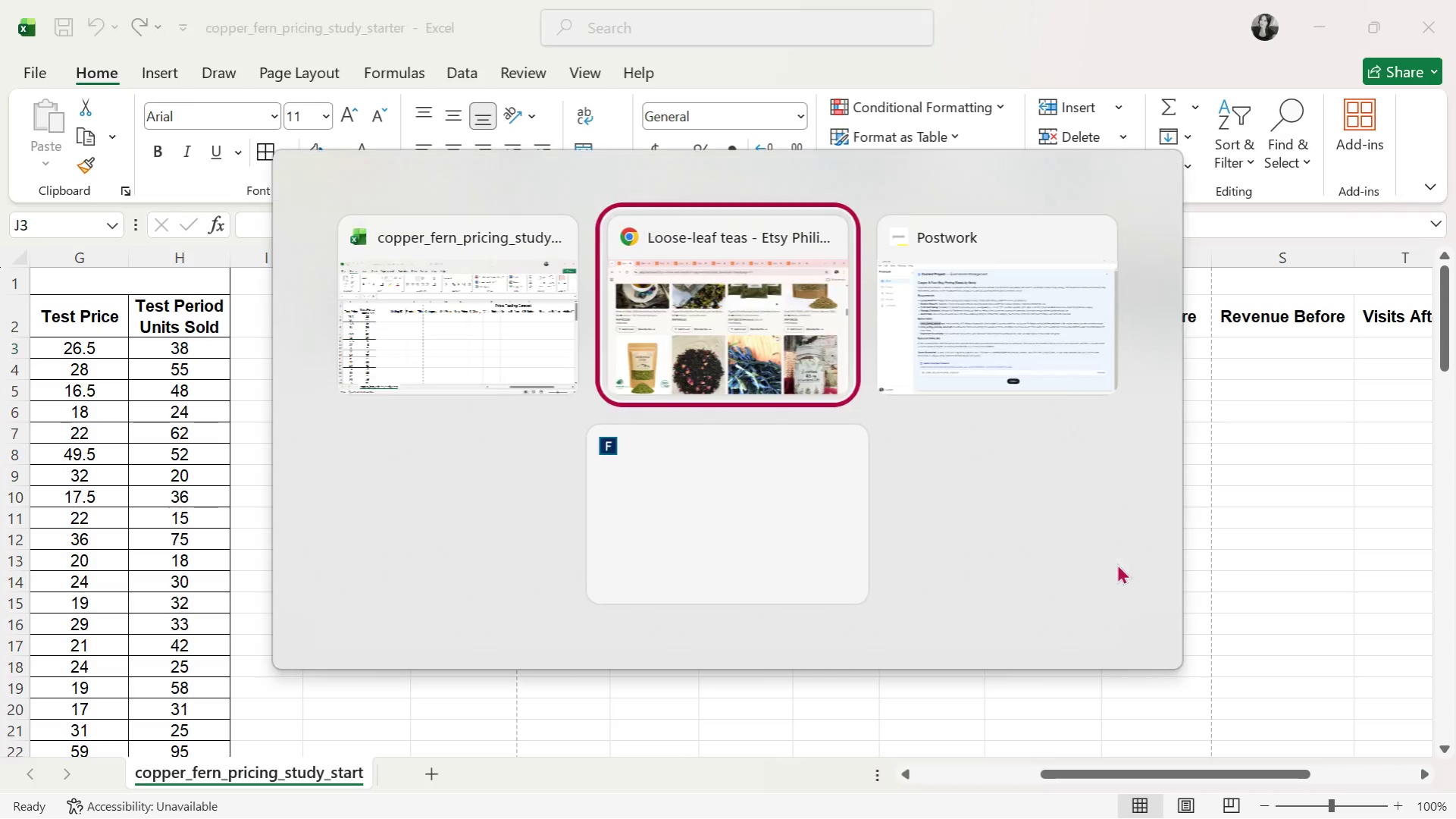 
key(Alt+Tab)